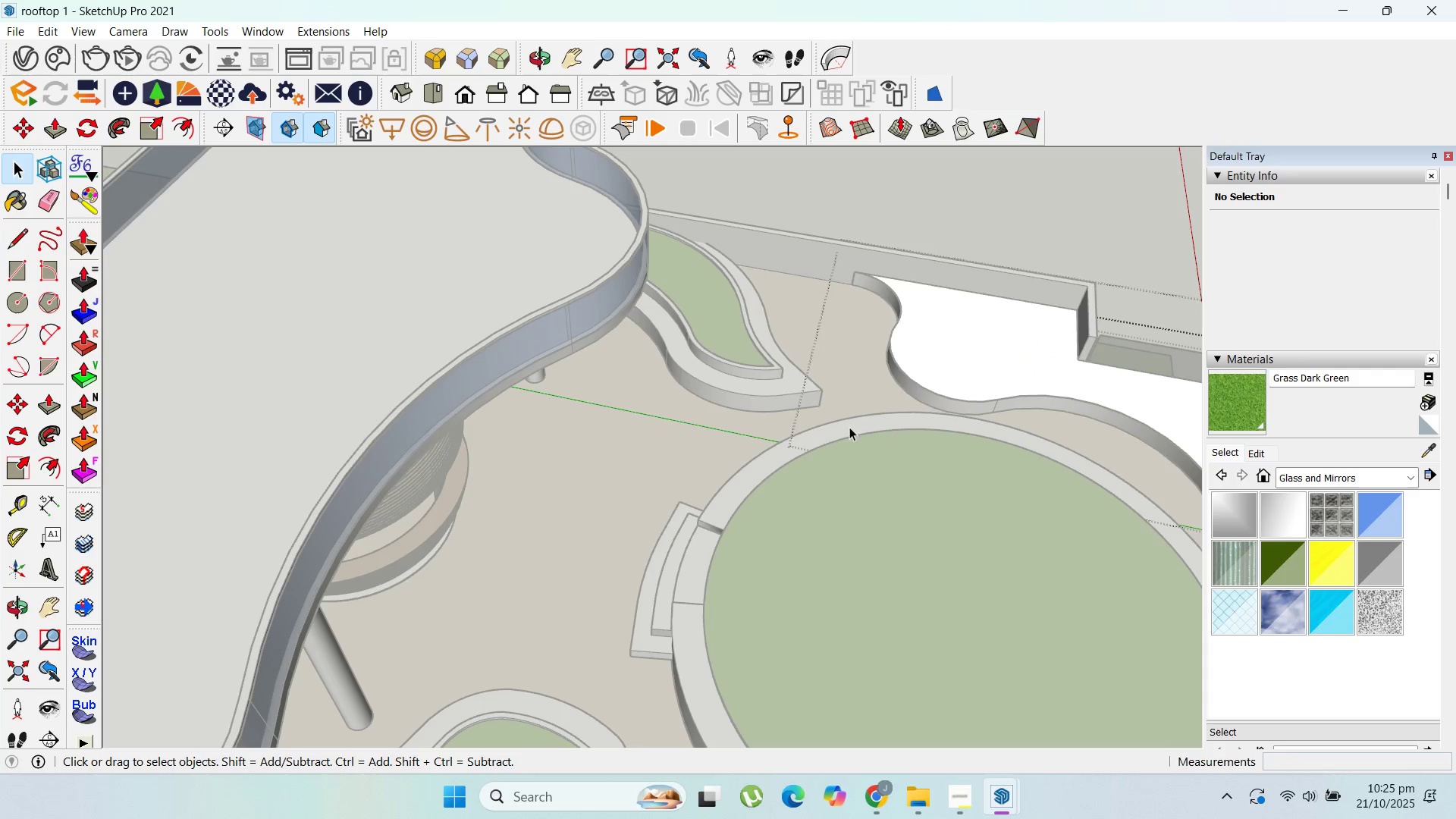 
key(Escape)
 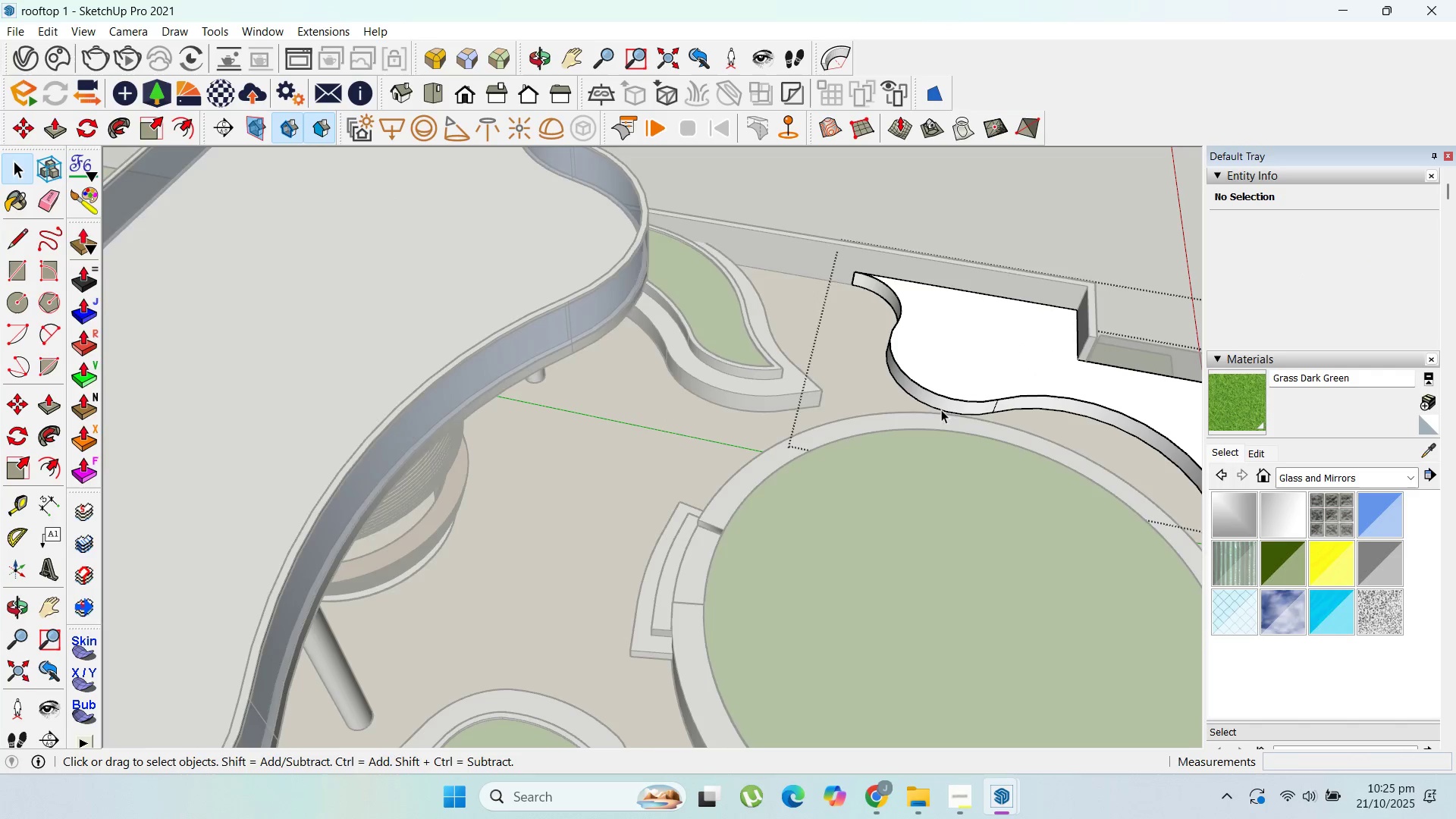 
key(Escape)
 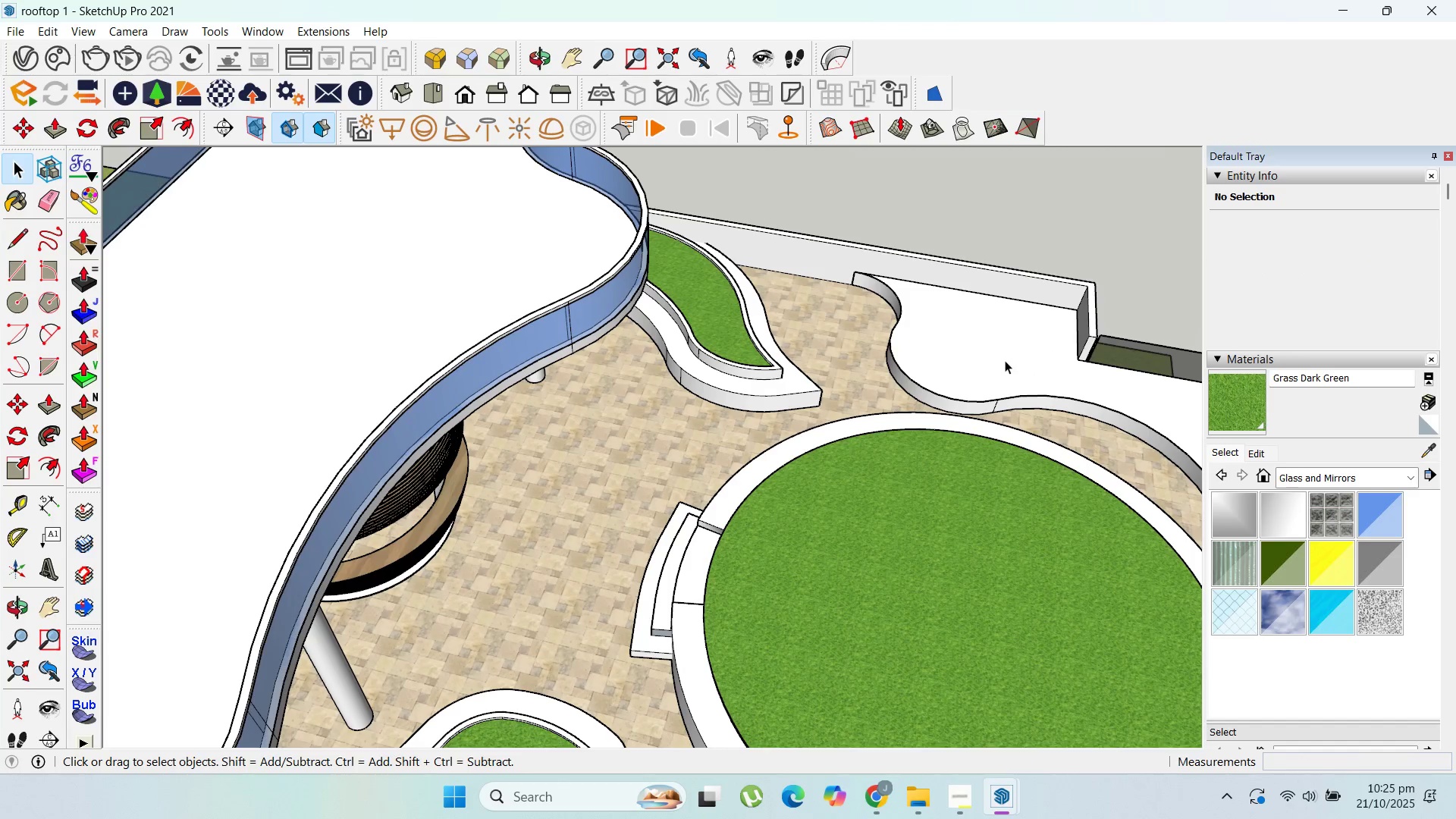 
left_click([1005, 360])
 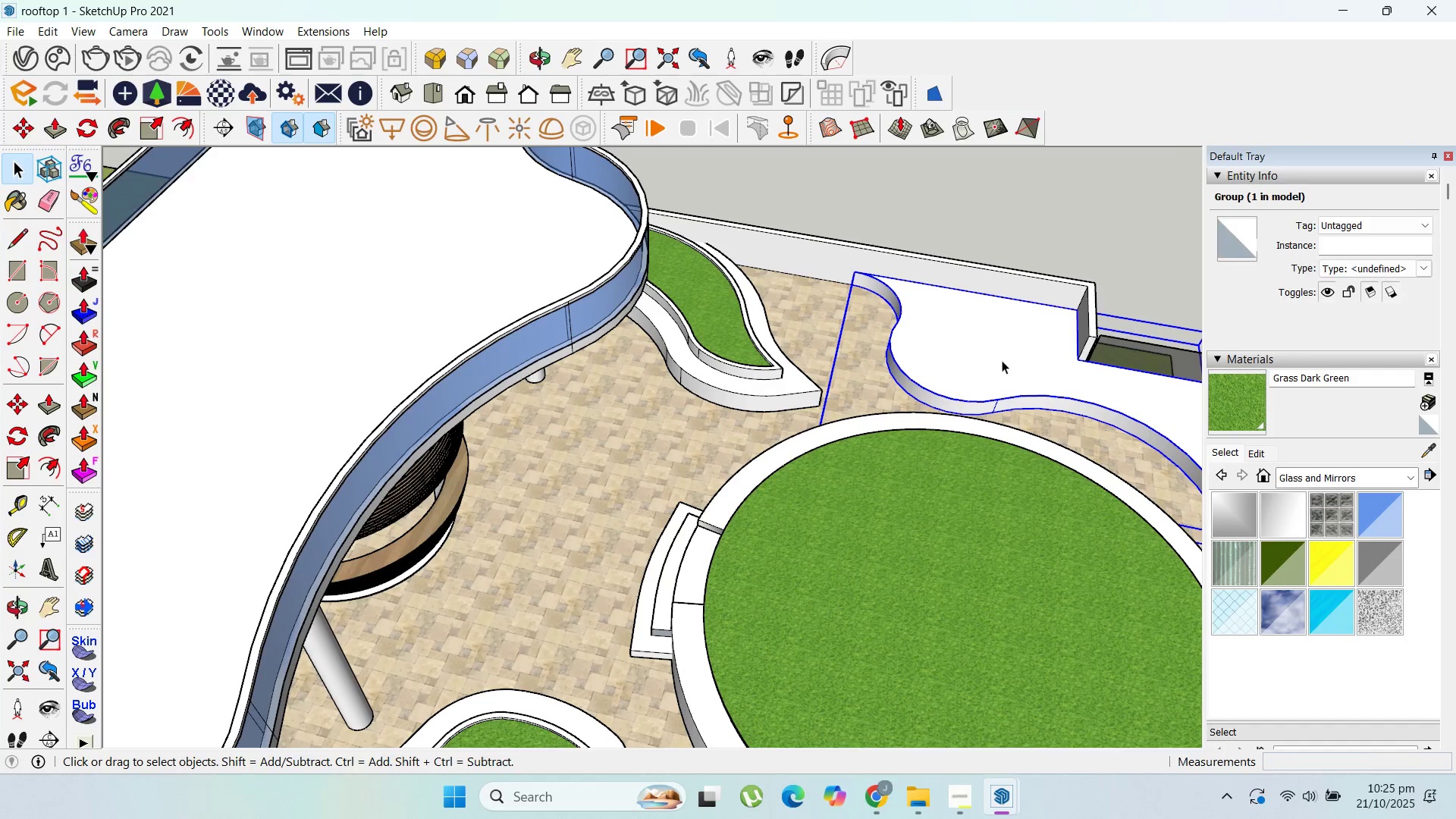 
double_click([1002, 360])
 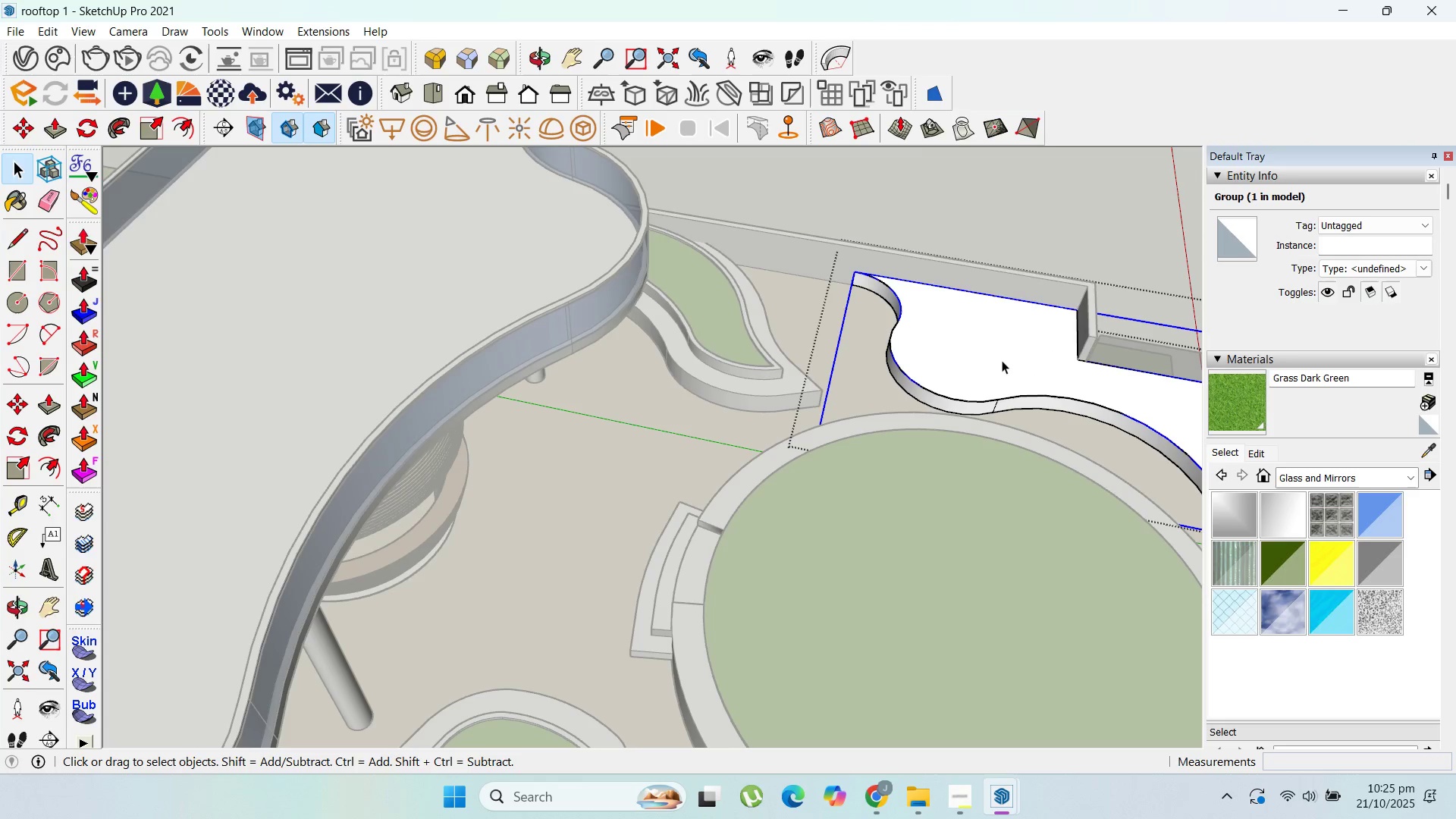 
triple_click([1002, 360])
 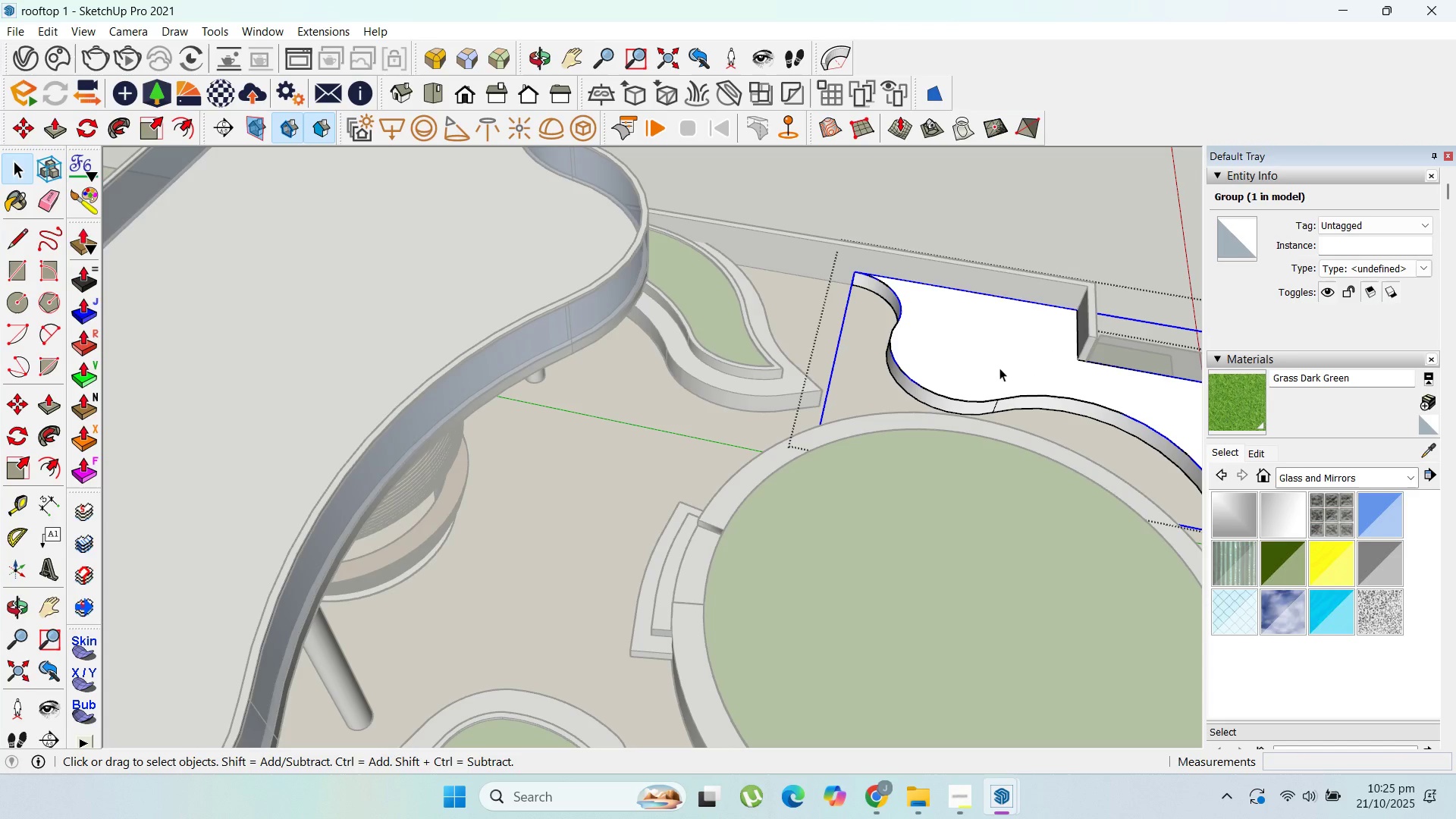 
key(Control+Z)
 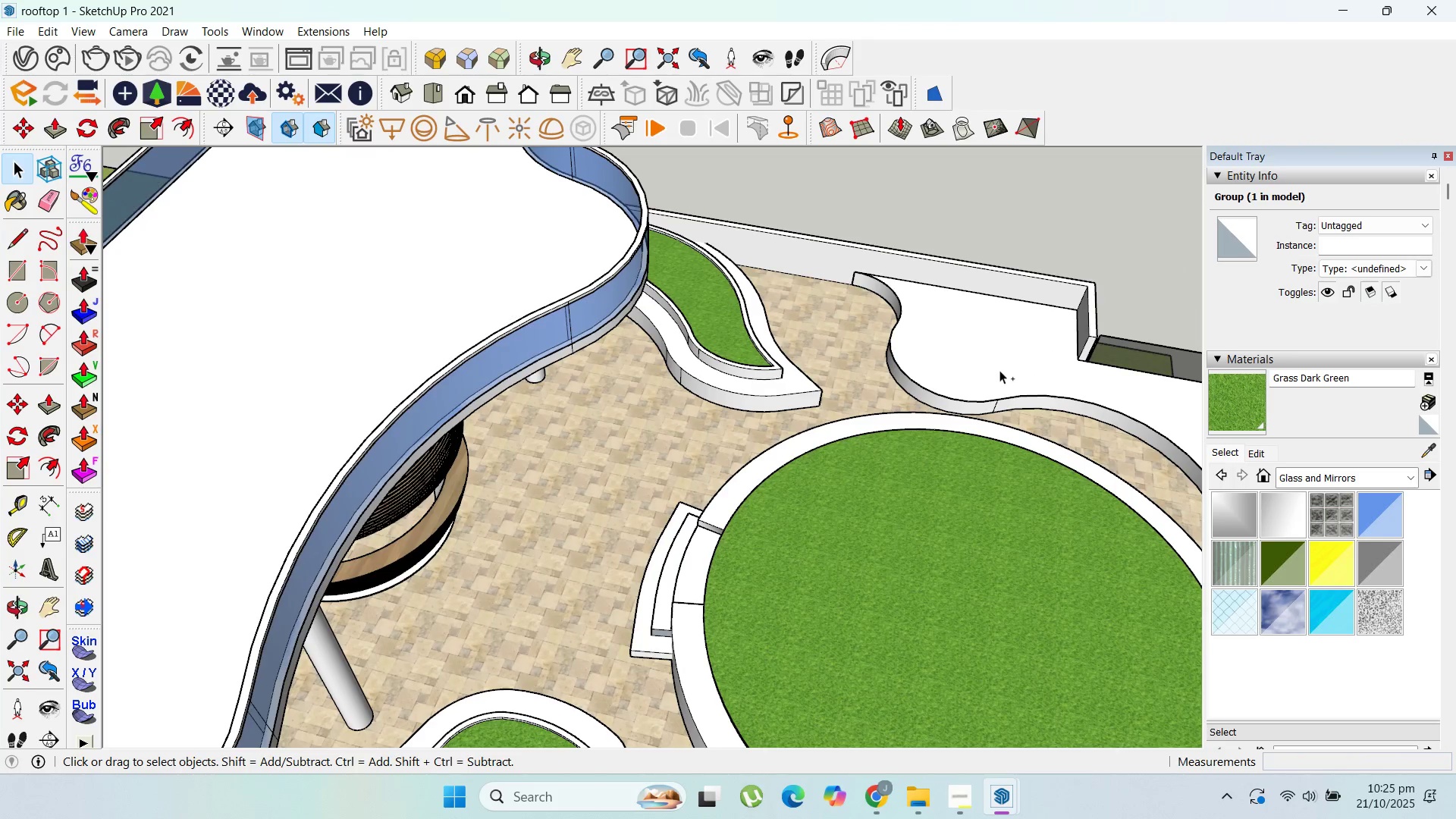 
key(Control+Z)
 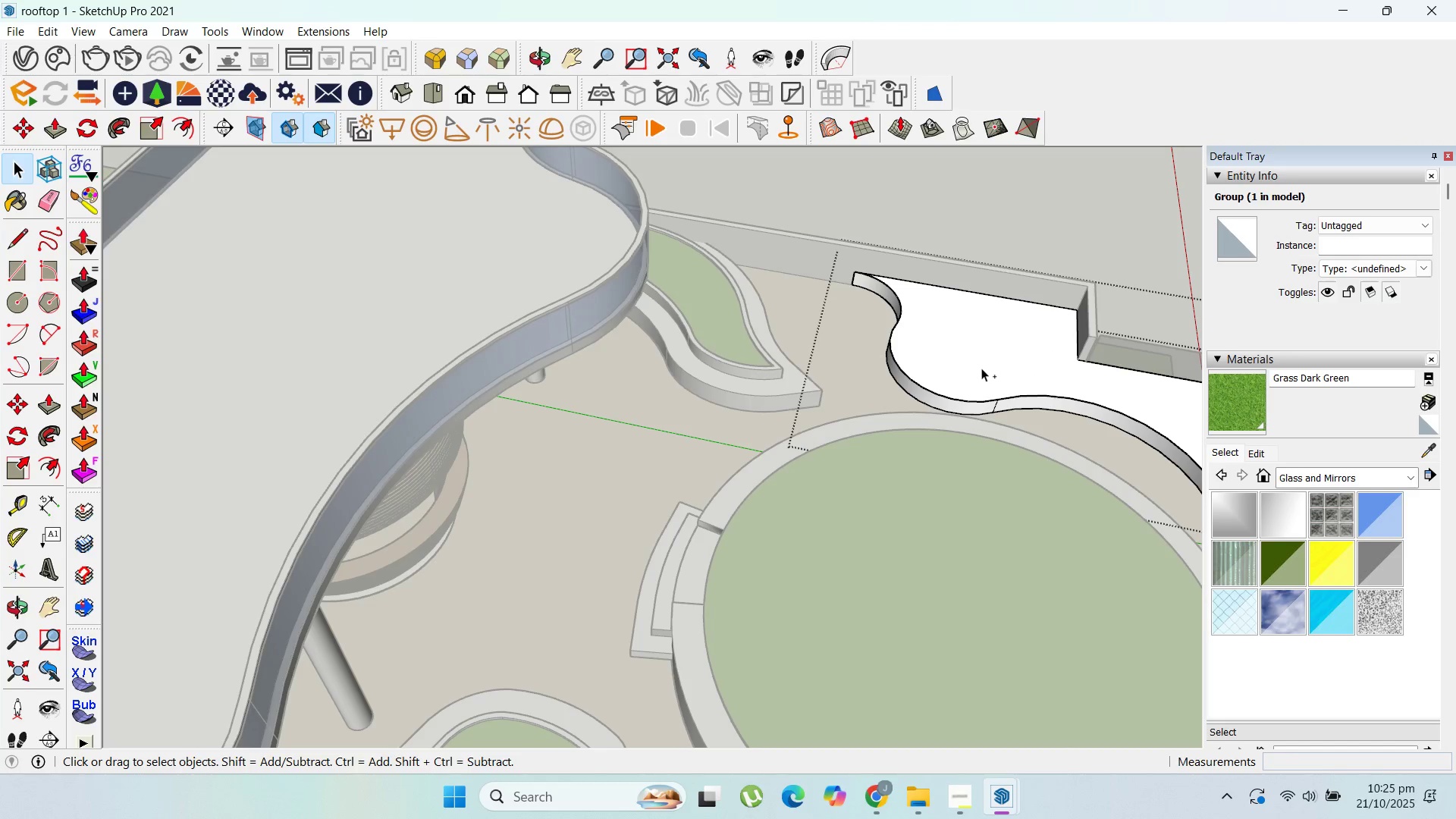 
key(Control+Z)
 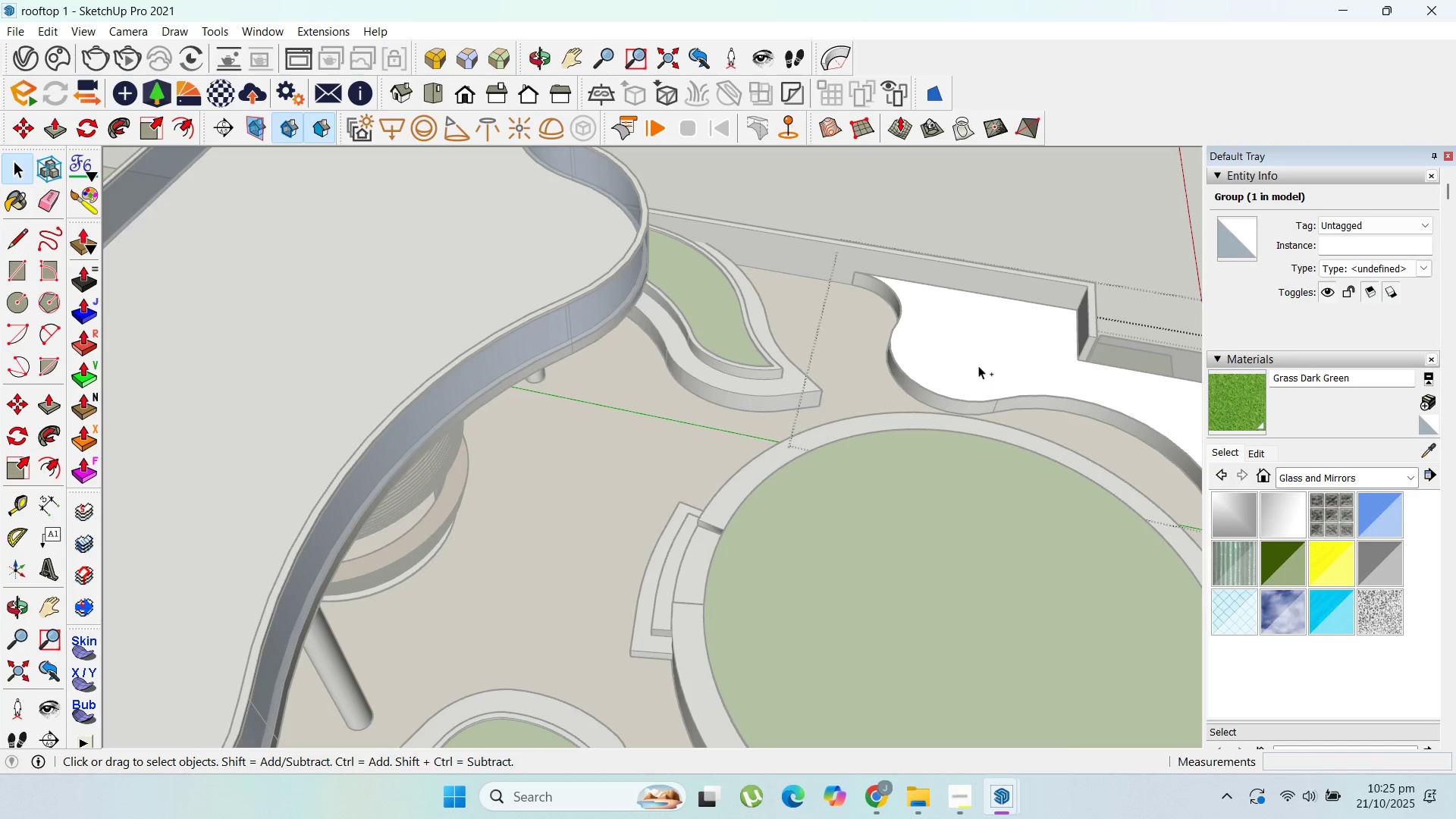 
left_click([978, 366])
 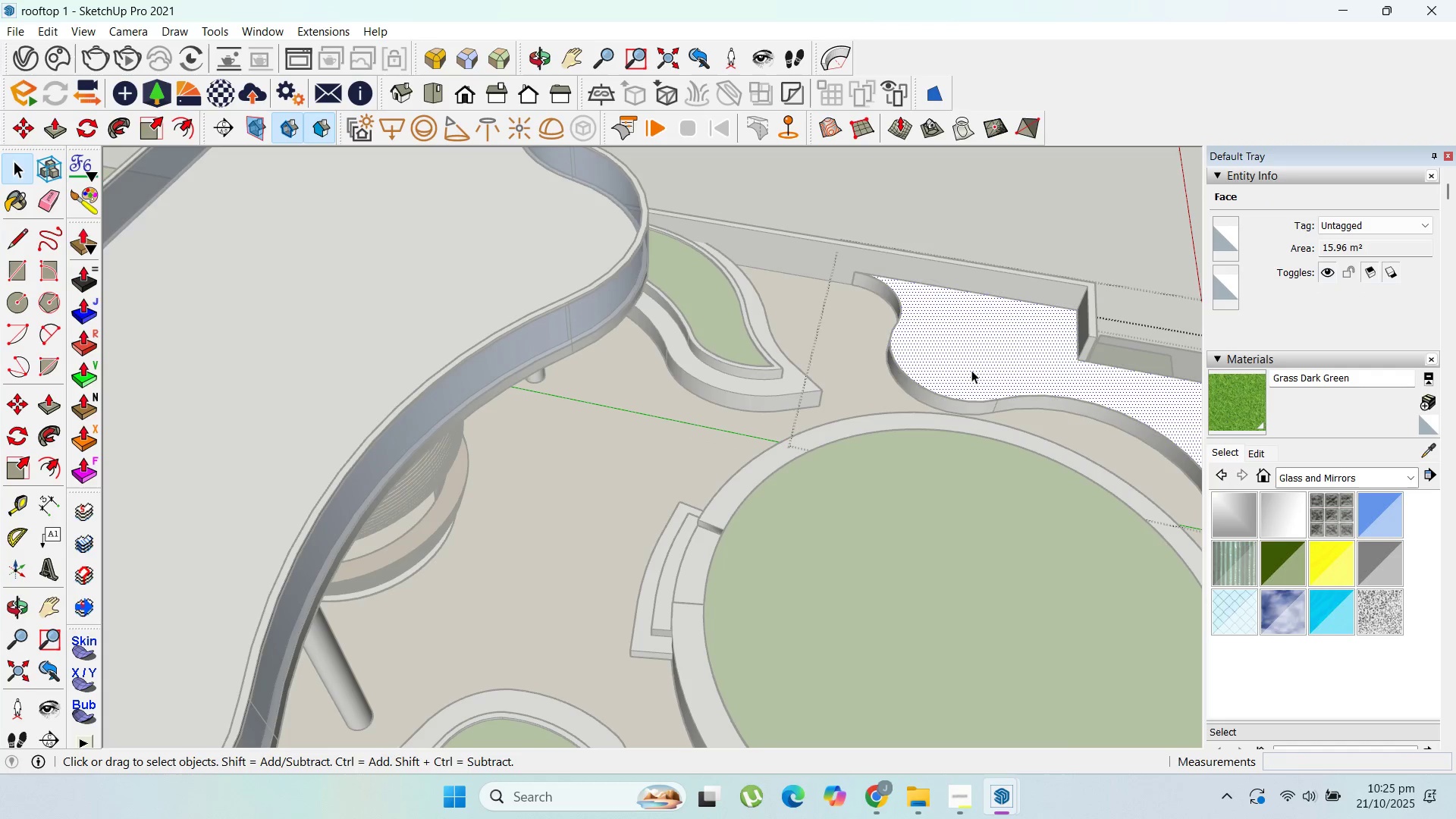 
key(Control+Z)
 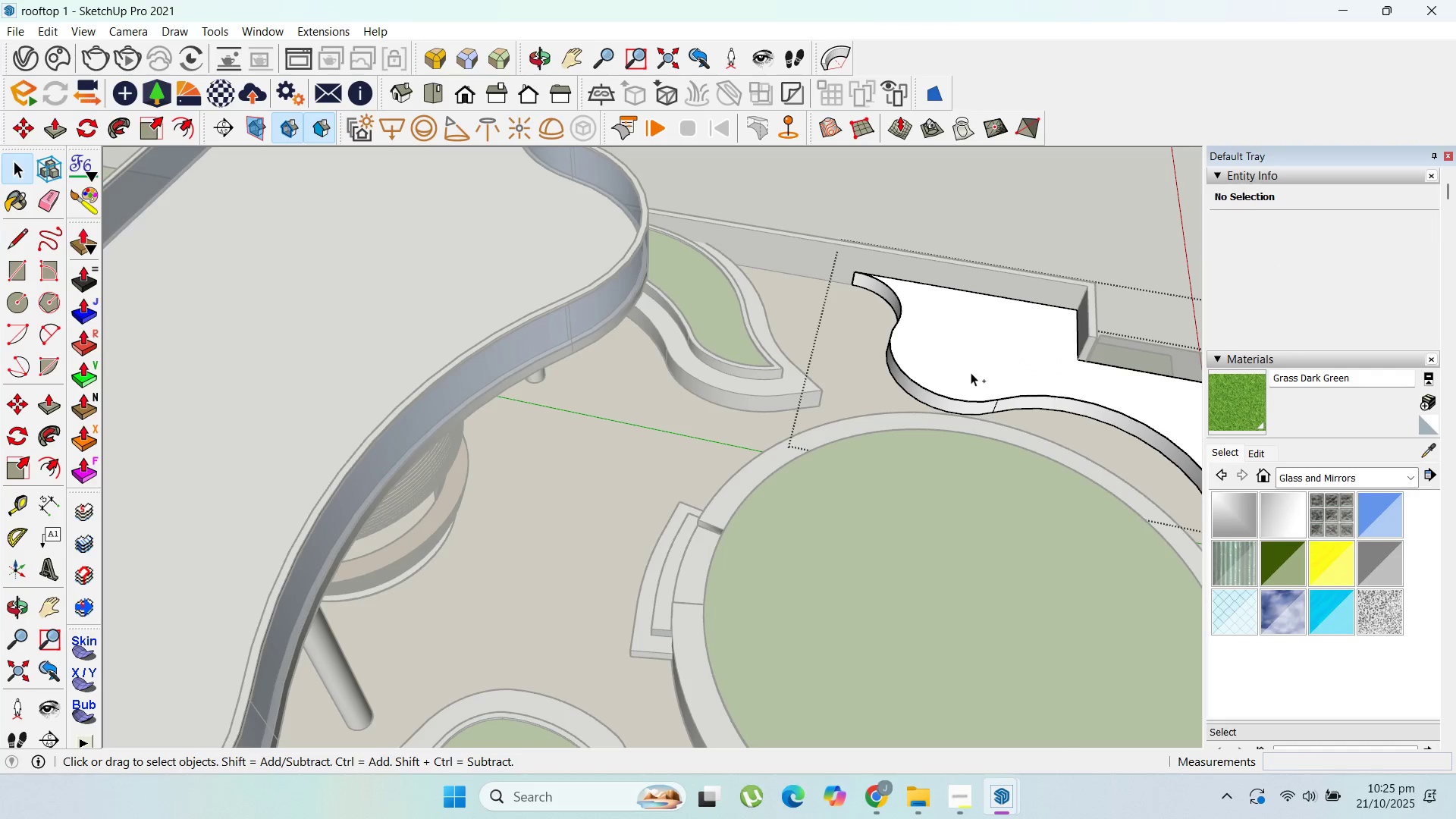 
left_click([971, 372])
 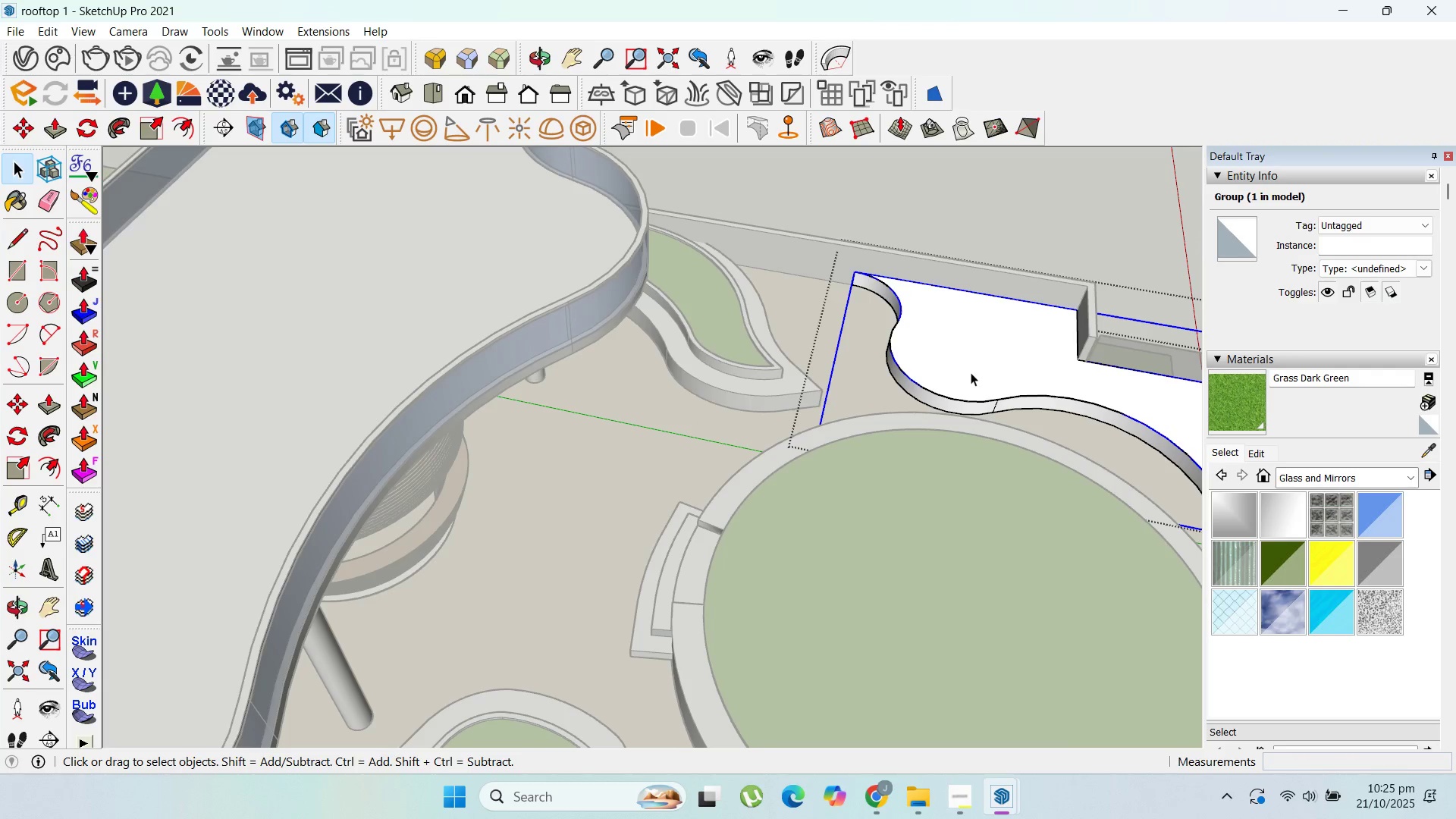 
key(Control+Z)
 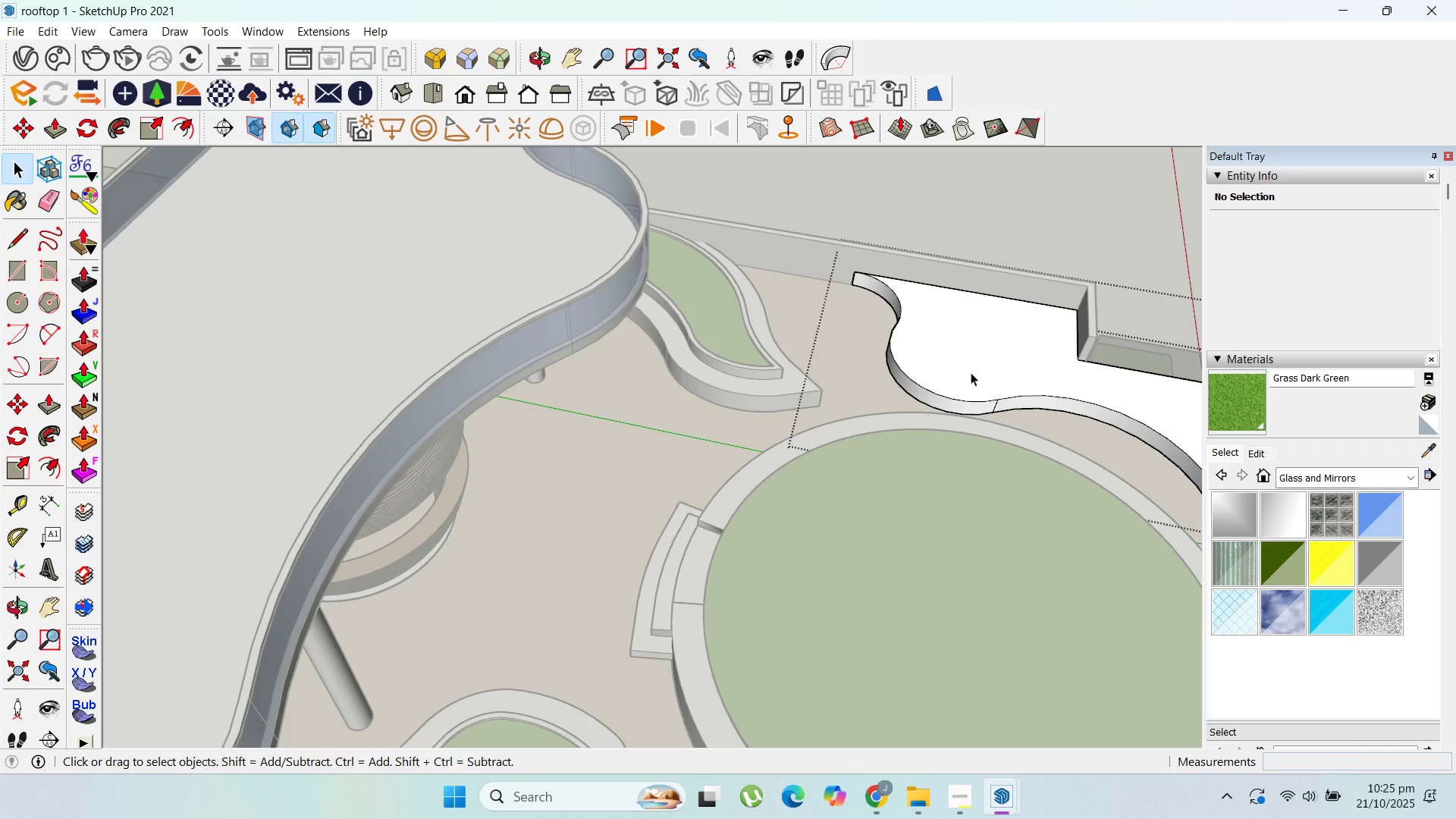 
left_click([971, 372])
 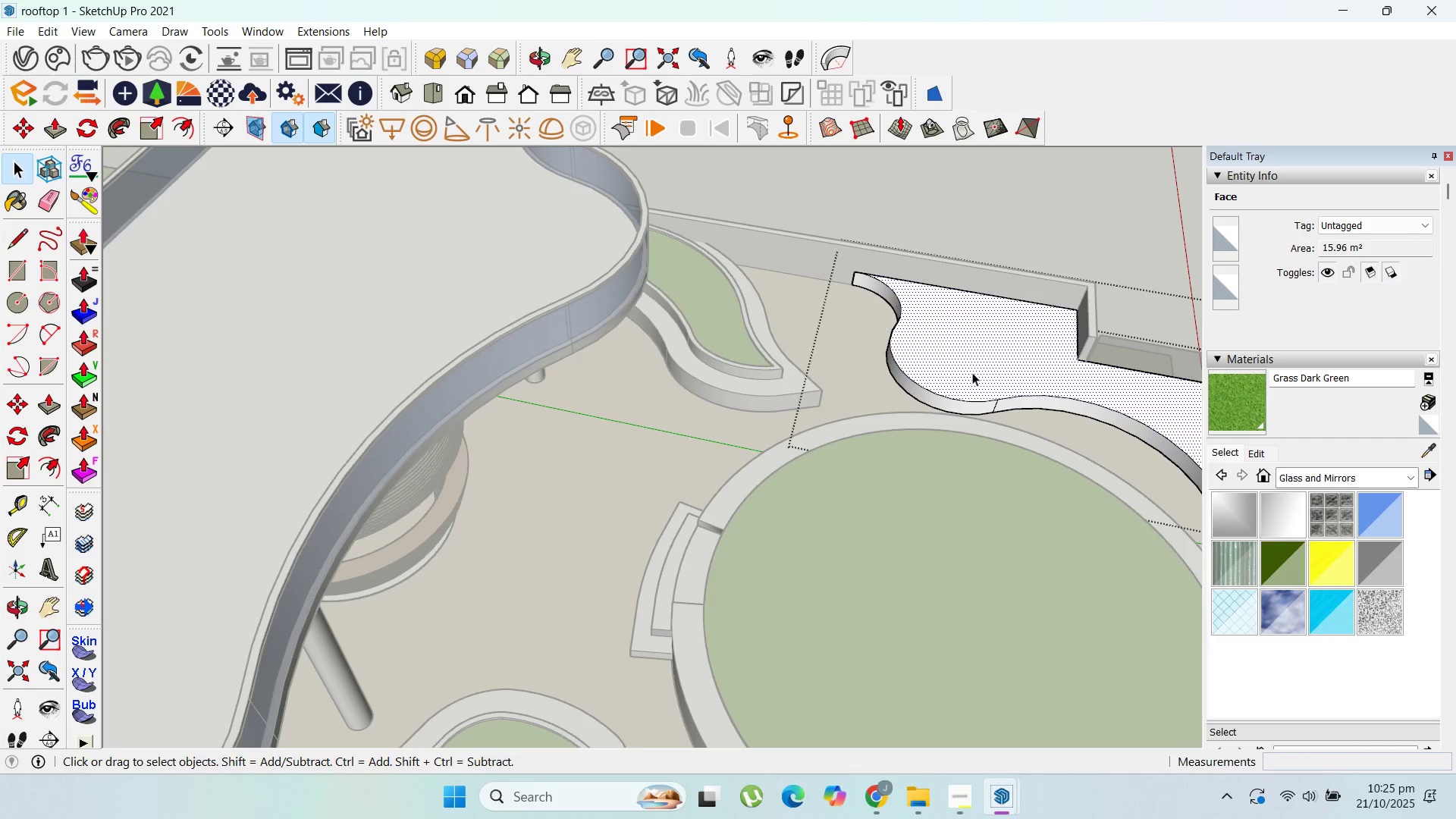 
scroll: coordinate [982, 363], scroll_direction: up, amount: 1.0
 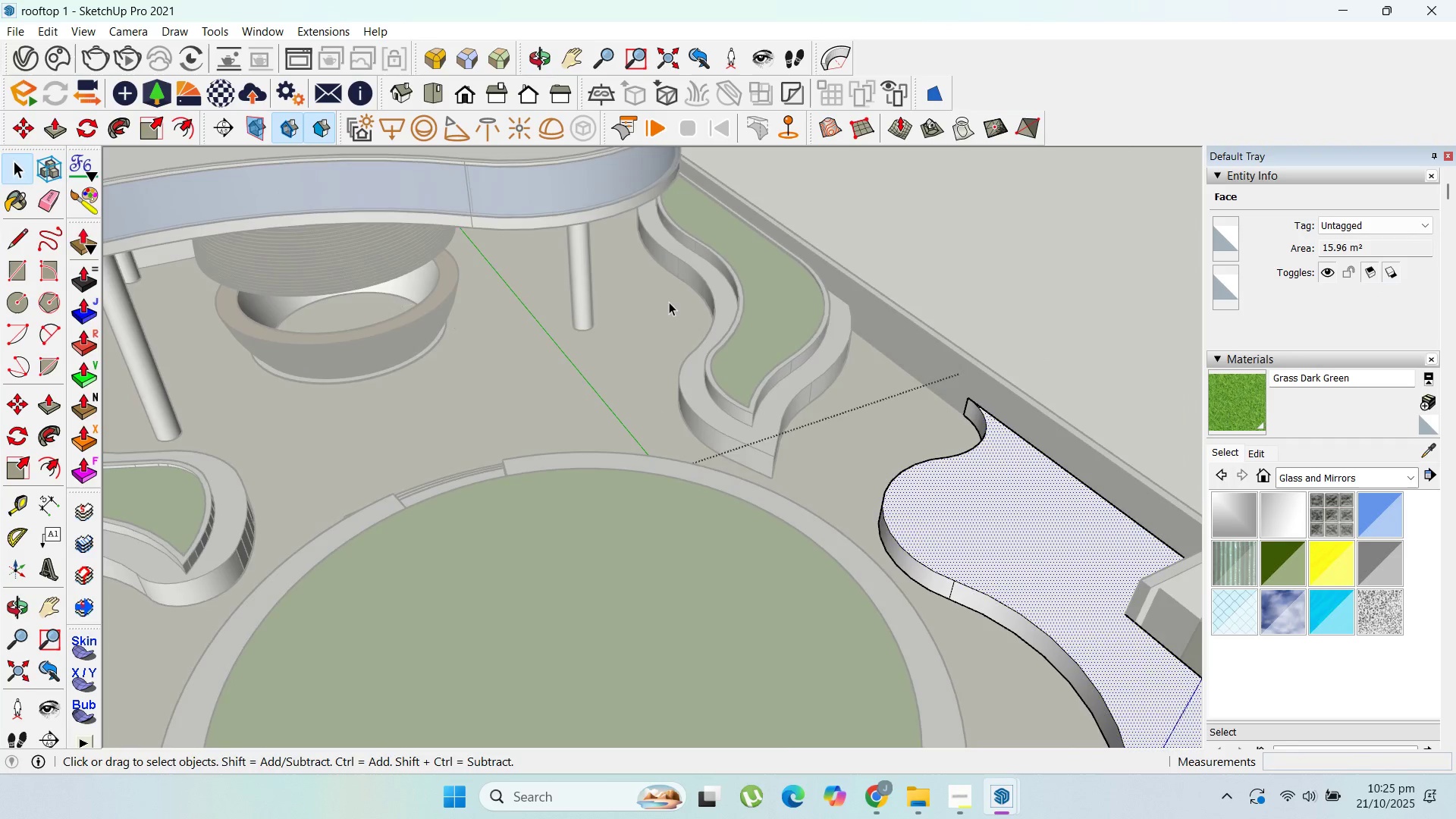 
scroll: coordinate [673, 302], scroll_direction: down, amount: 4.0
 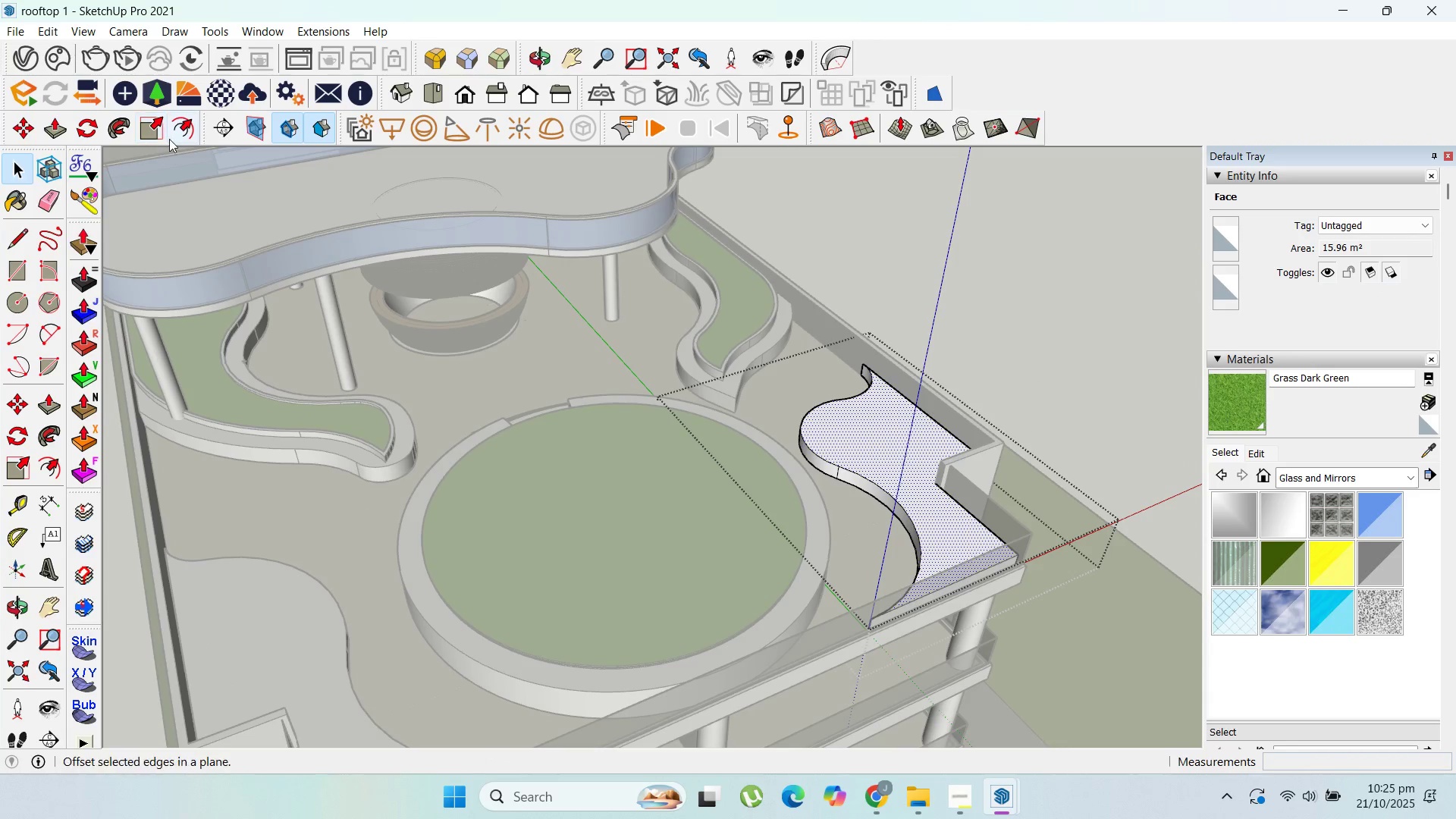 
left_click([175, 140])
 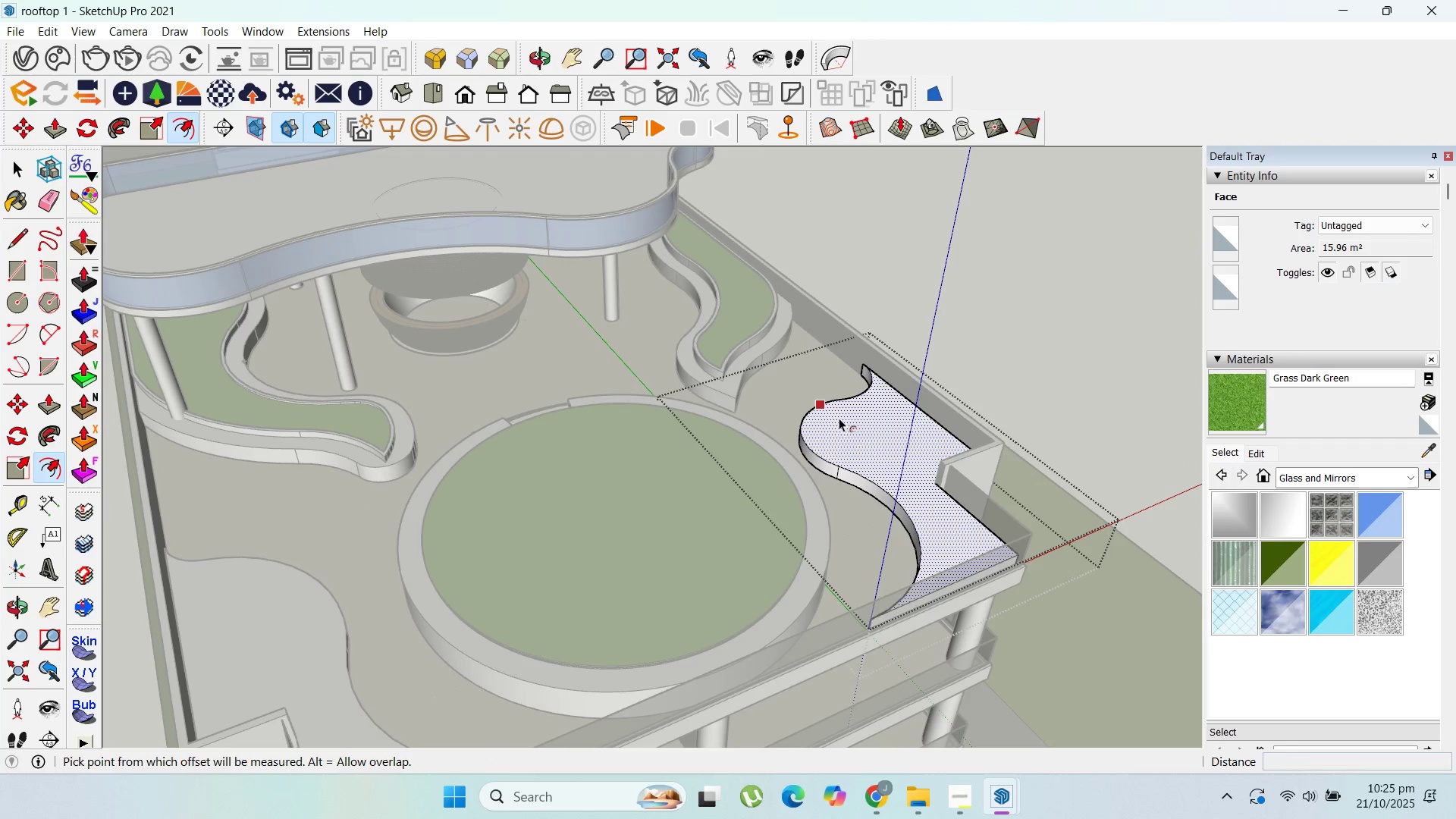 
left_click_drag(start_coordinate=[841, 421], to_coordinate=[864, 423])
 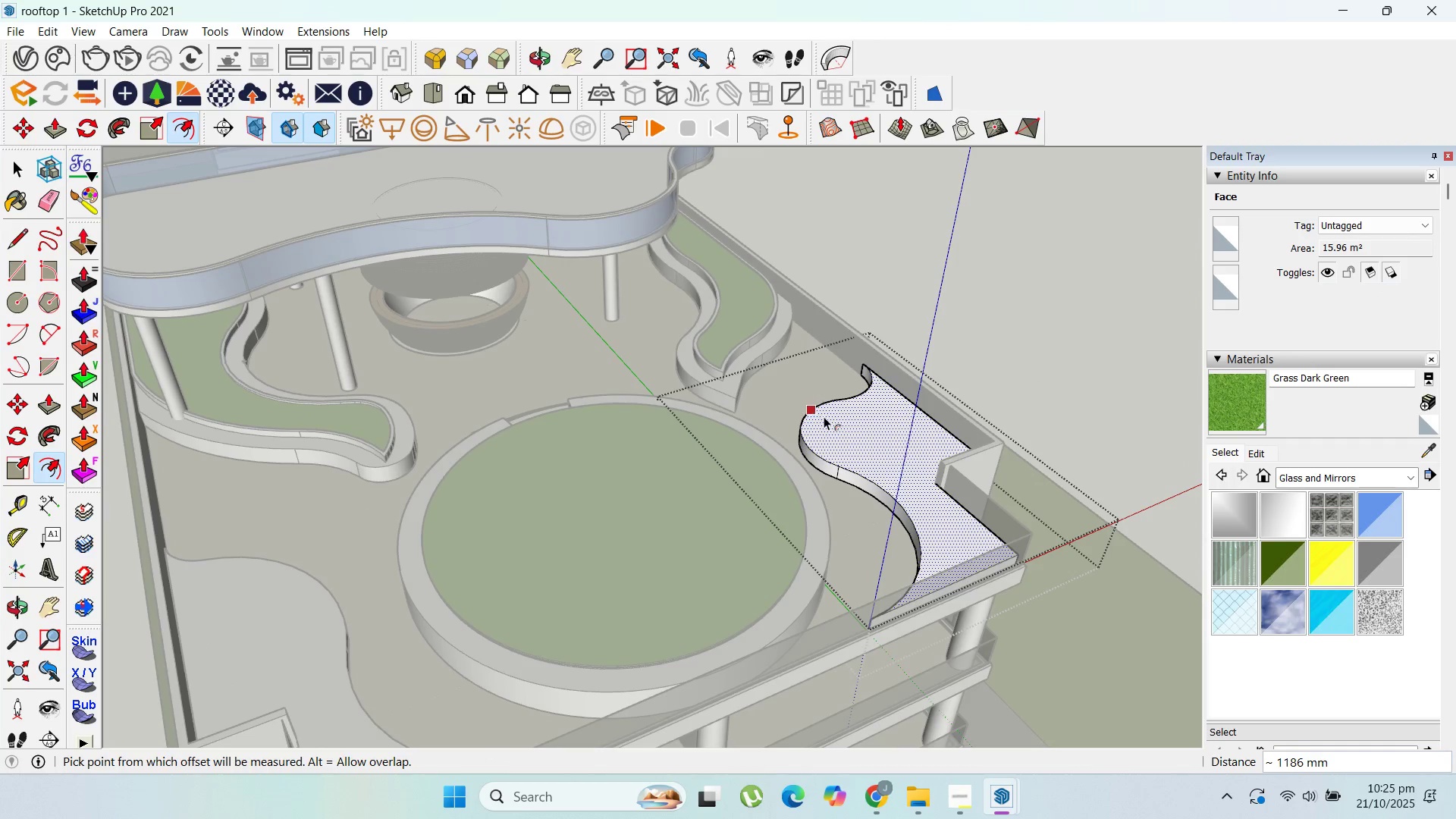 
scroll: coordinate [823, 416], scroll_direction: up, amount: 3.0
 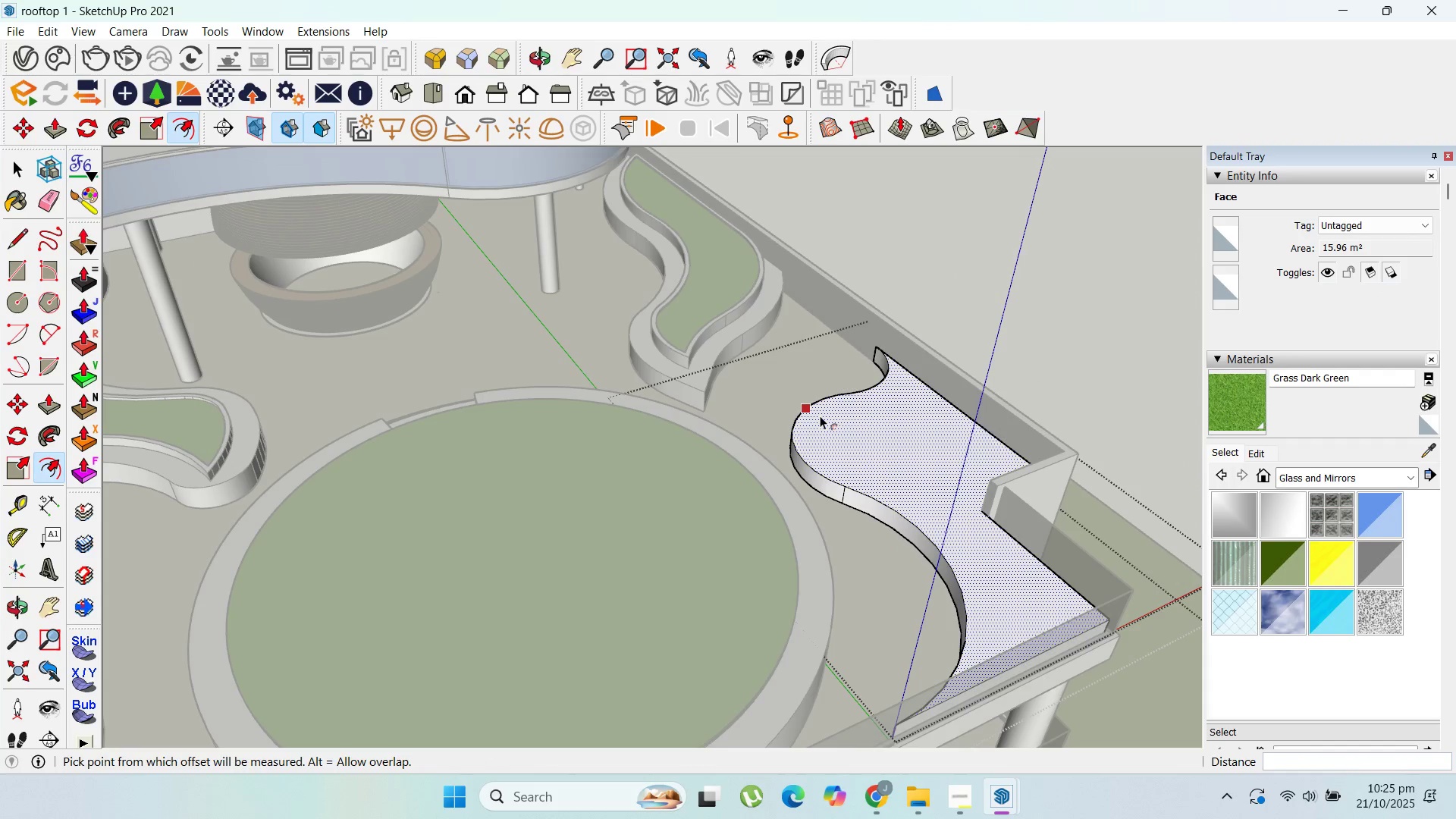 
left_click([820, 416])
 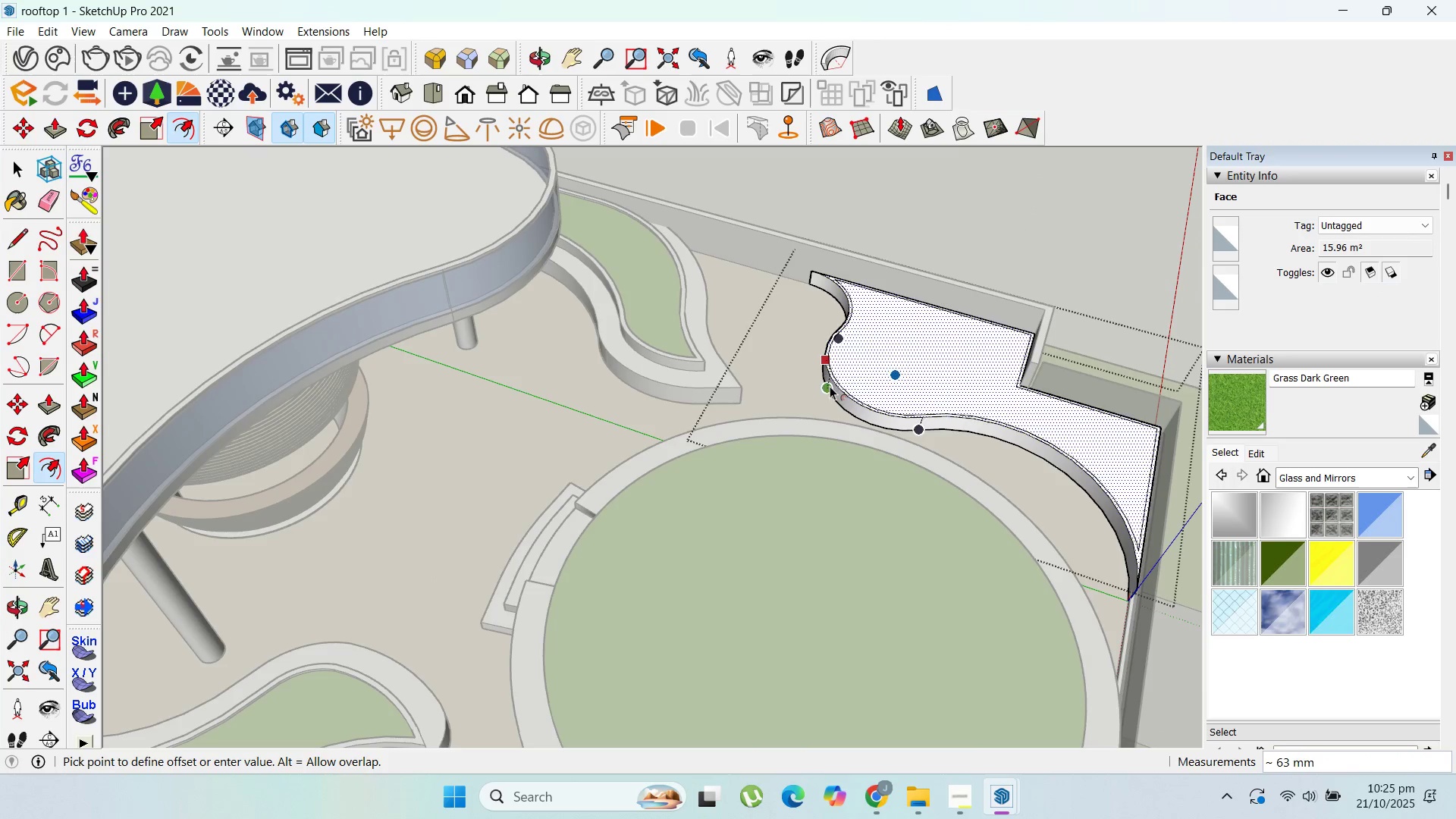 
scroll: coordinate [892, 336], scroll_direction: up, amount: 2.0
 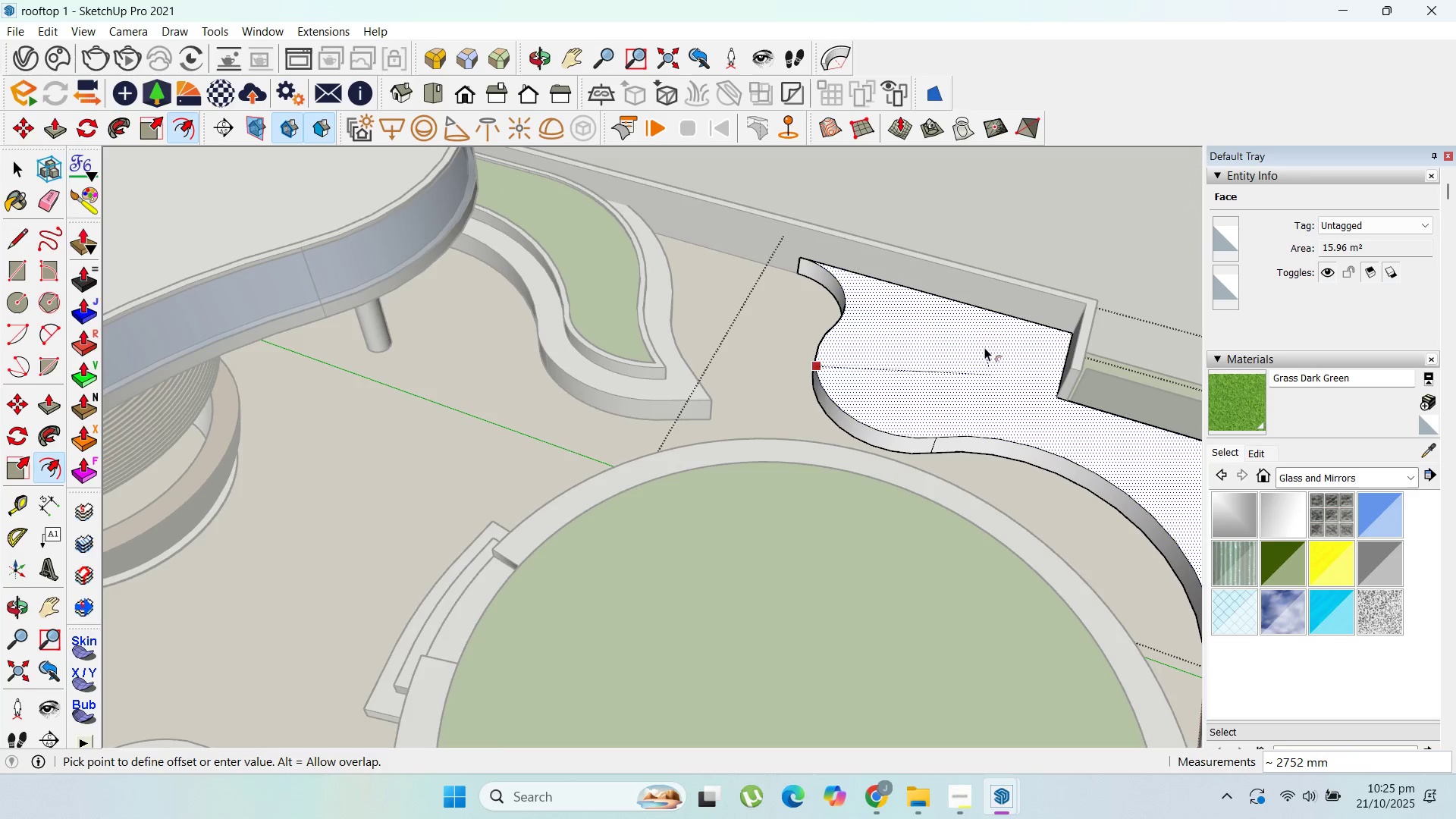 
key(Escape)
 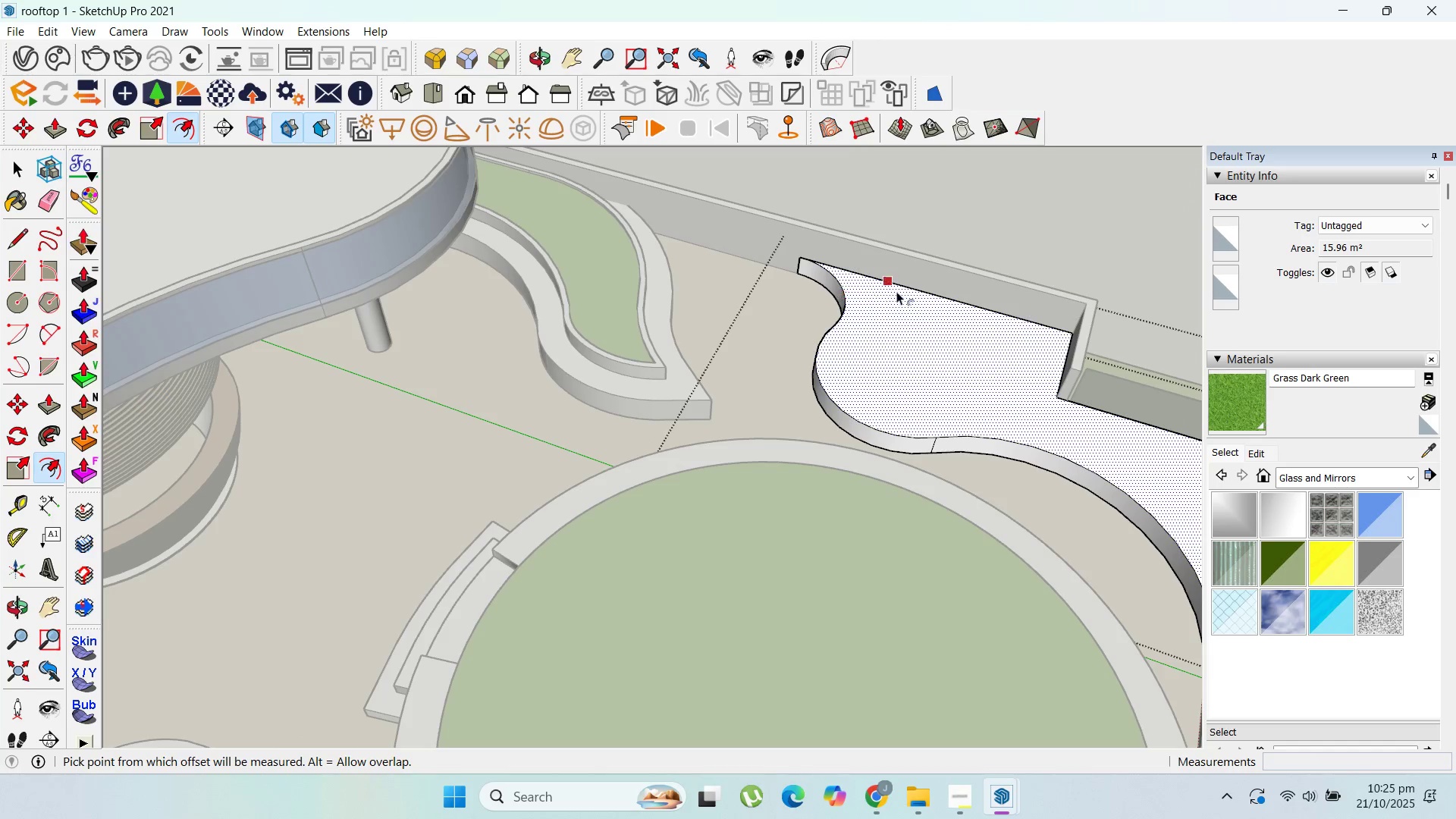 
key(Escape)
 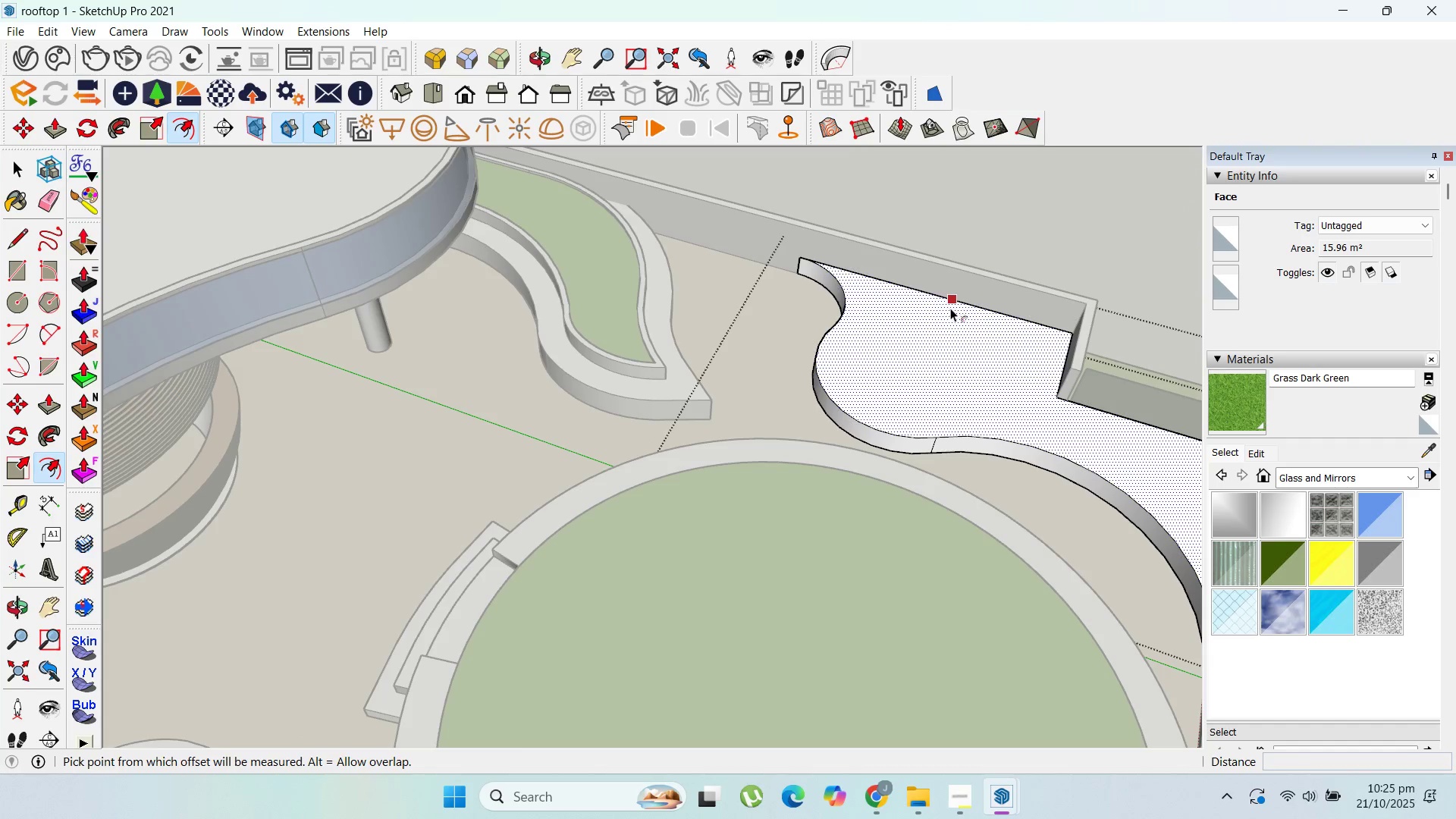 
left_click_drag(start_coordinate=[950, 308], to_coordinate=[937, 342])
 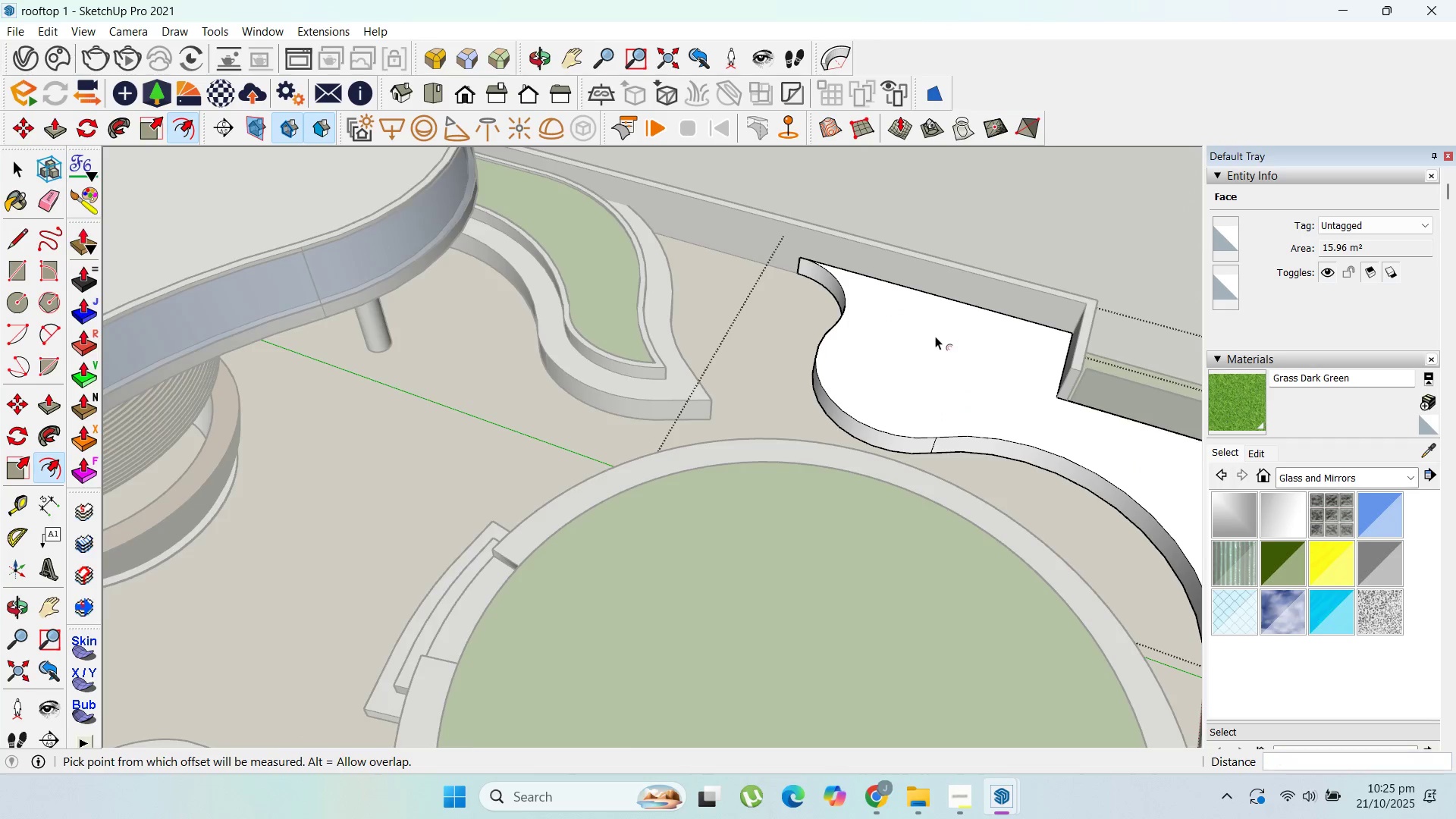 
scroll: coordinate [836, 413], scroll_direction: down, amount: 6.0
 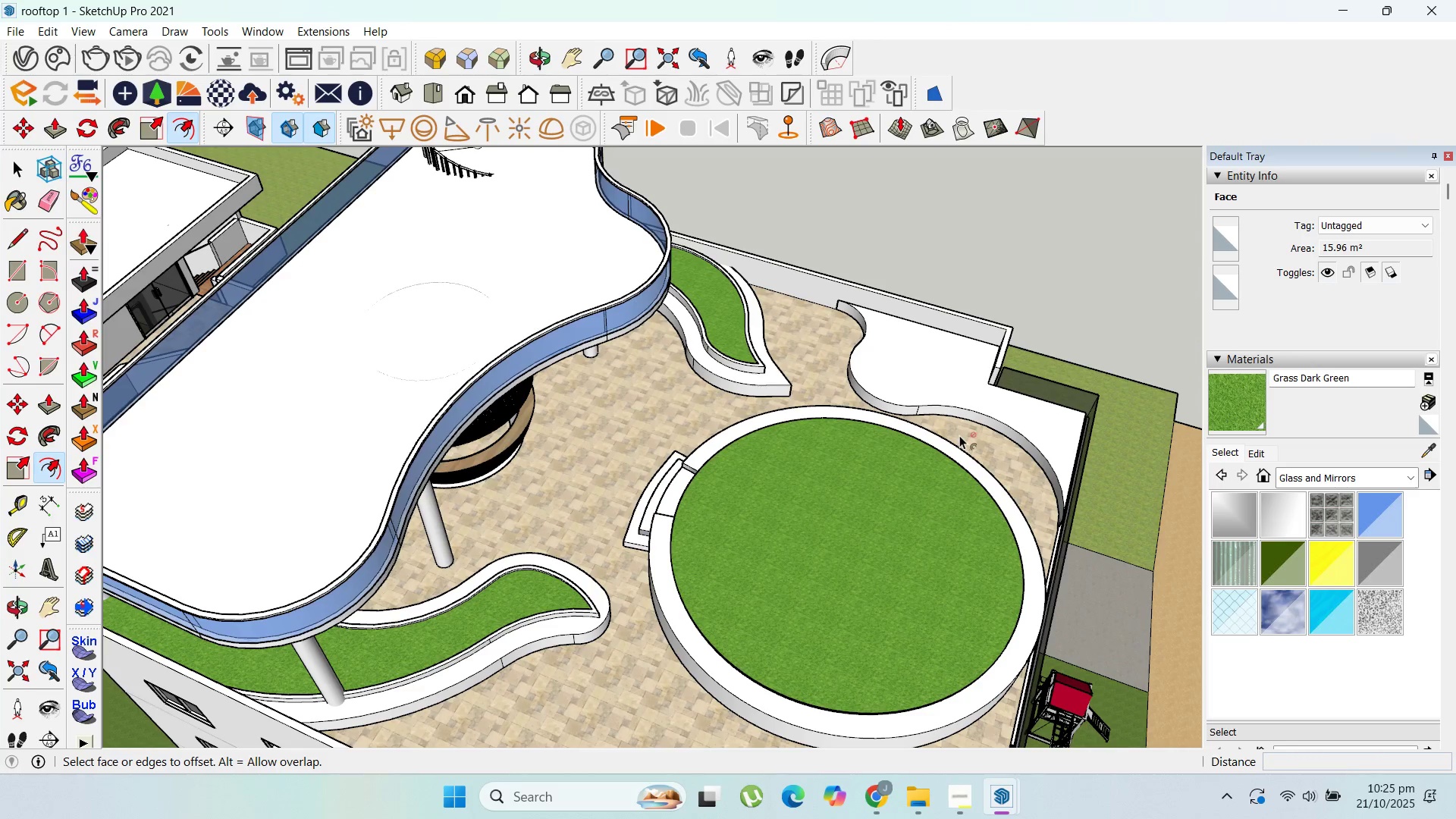 
key(Control+Z)
 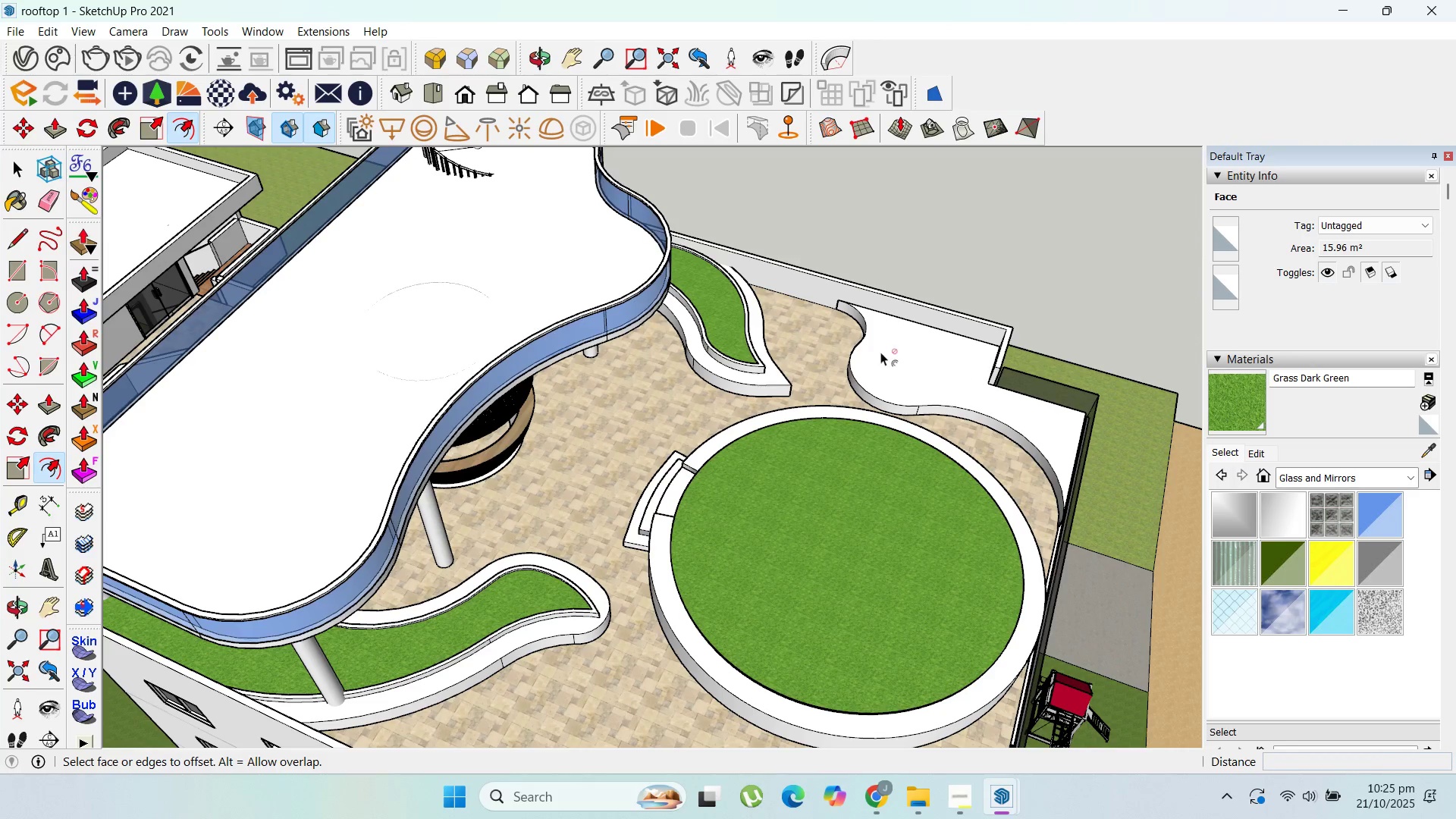 
scroll: coordinate [1012, 422], scroll_direction: up, amount: 12.0
 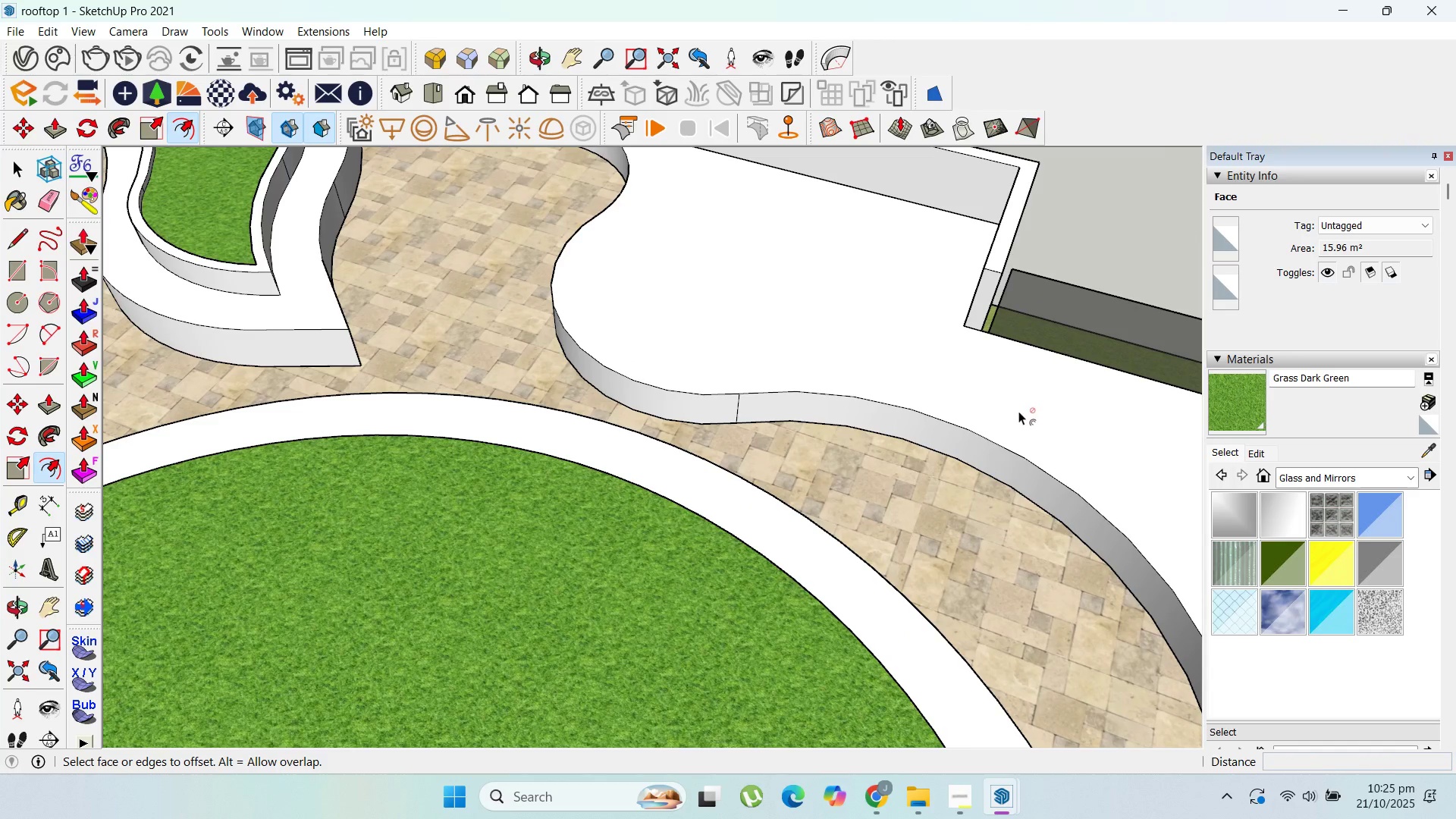 
key(Control+Z)
 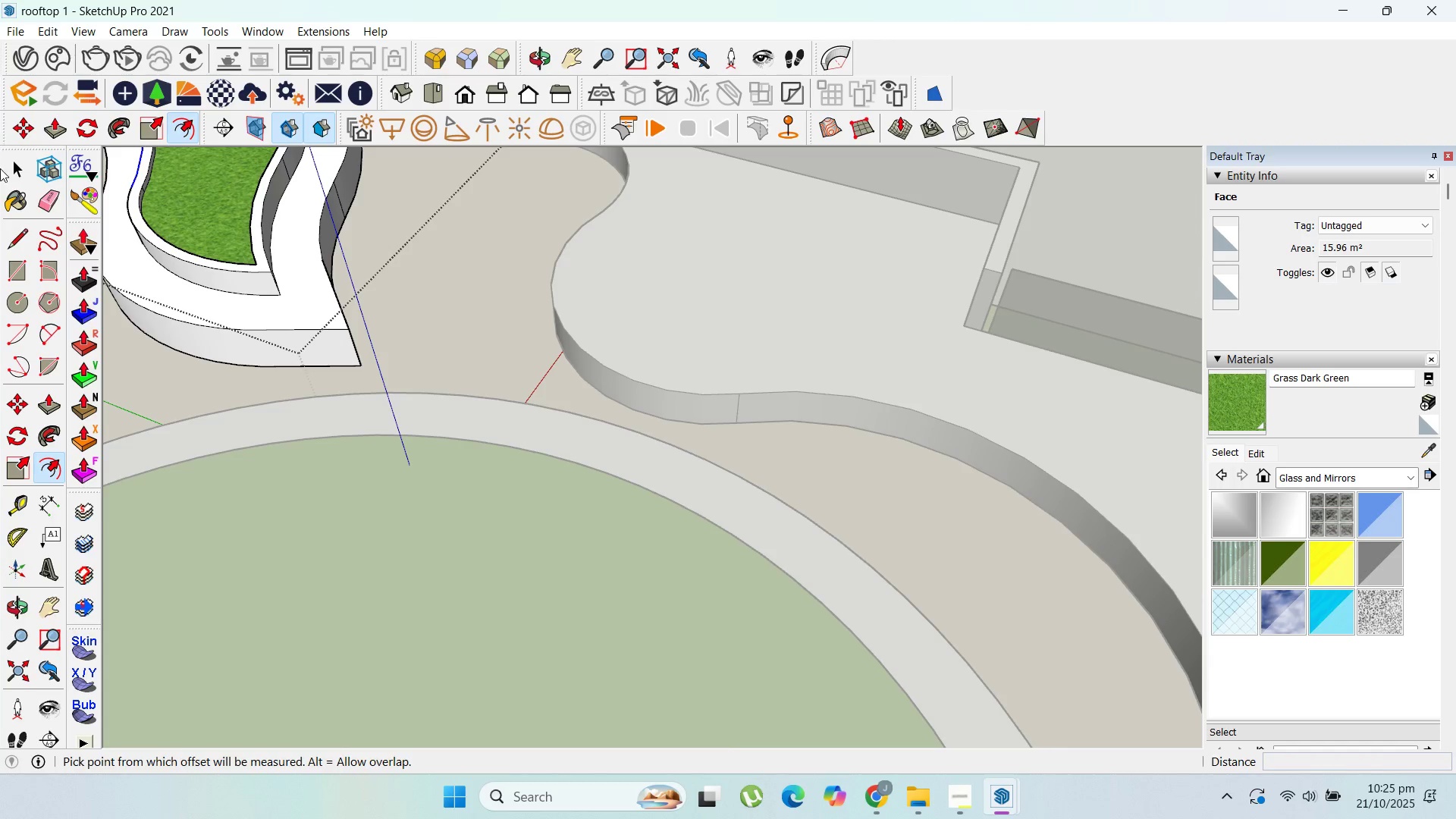 
left_click_drag(start_coordinate=[14, 175], to_coordinate=[21, 174])
 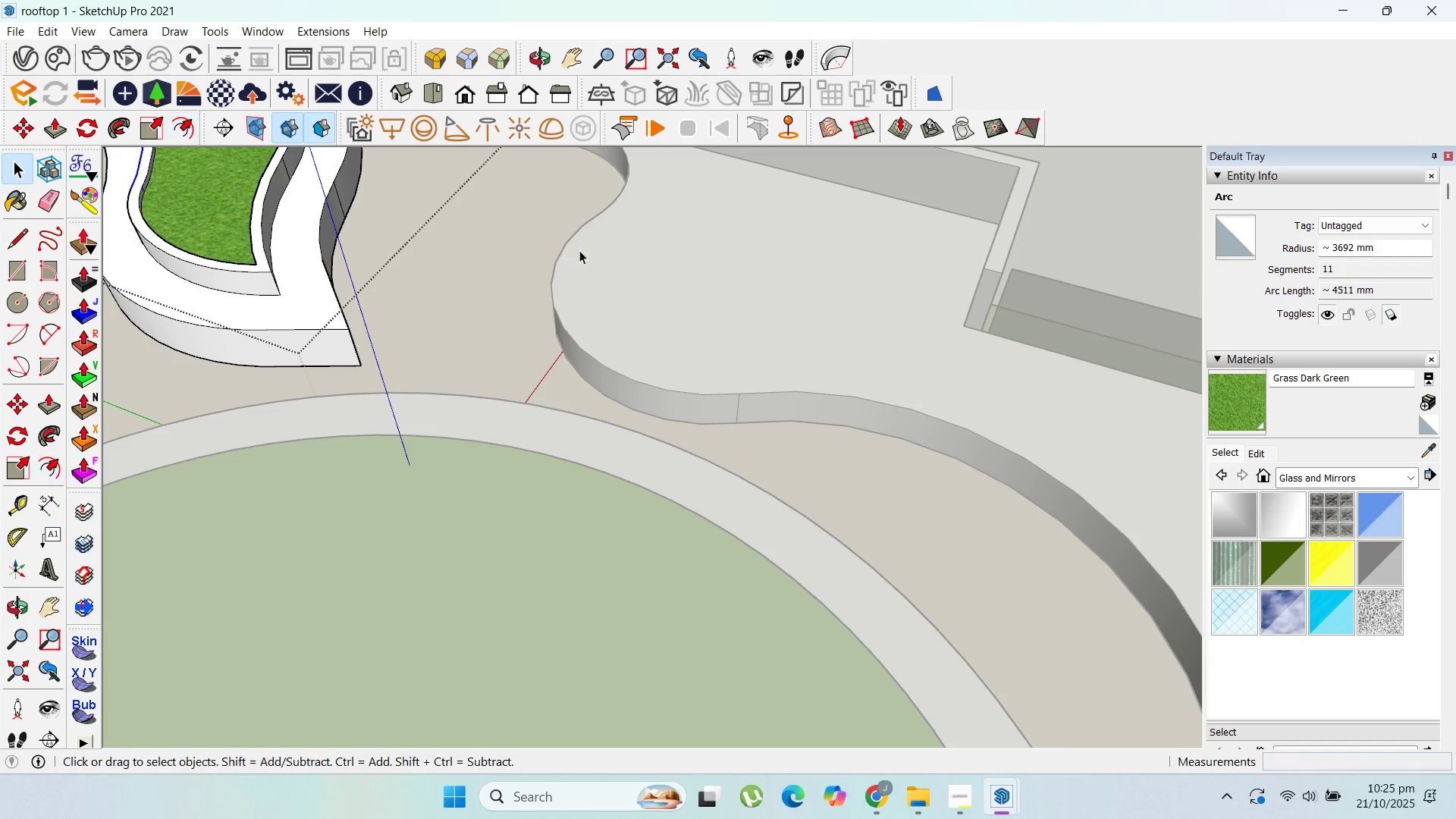 
key(Escape)
 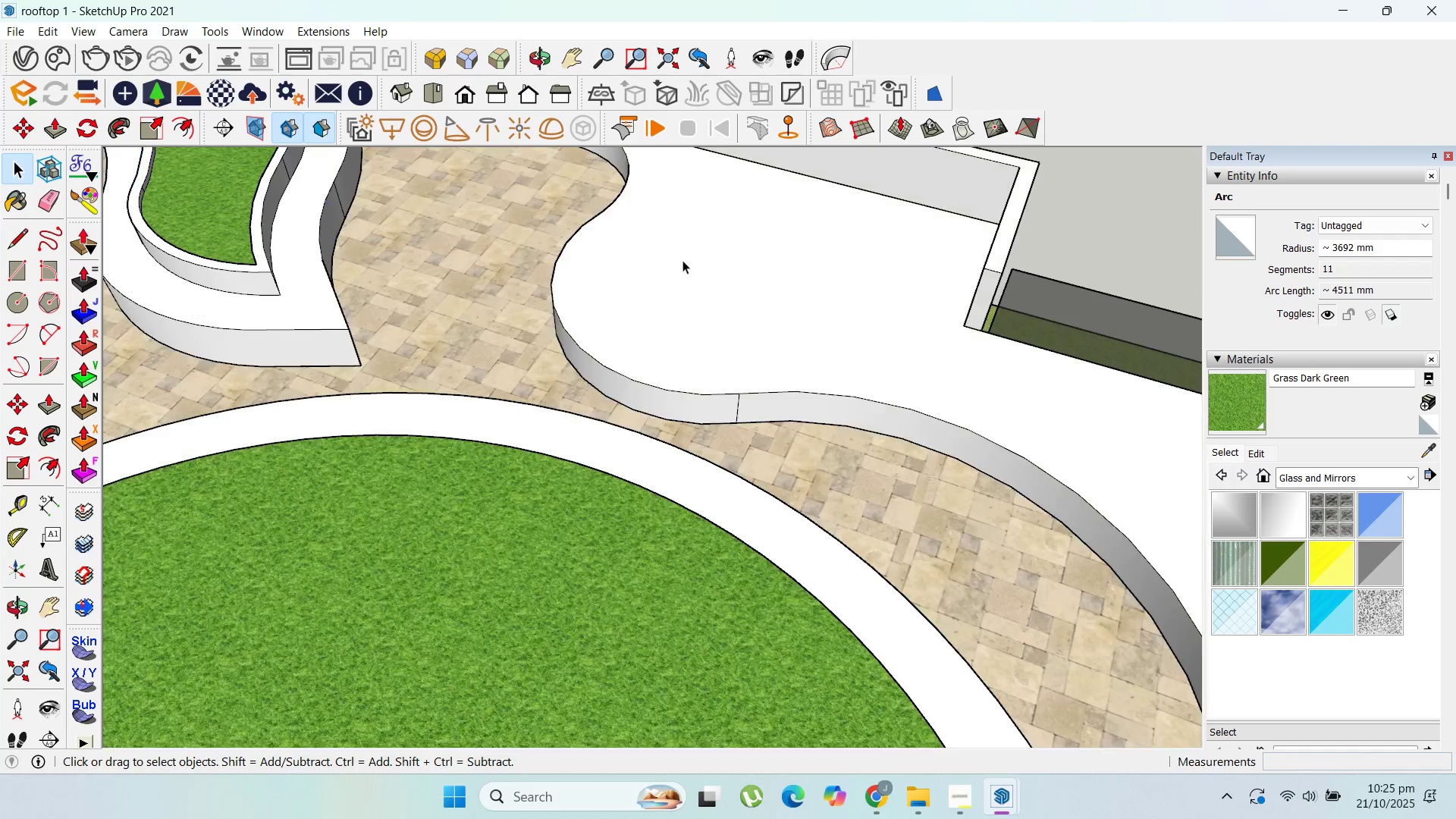 
key(Escape)
 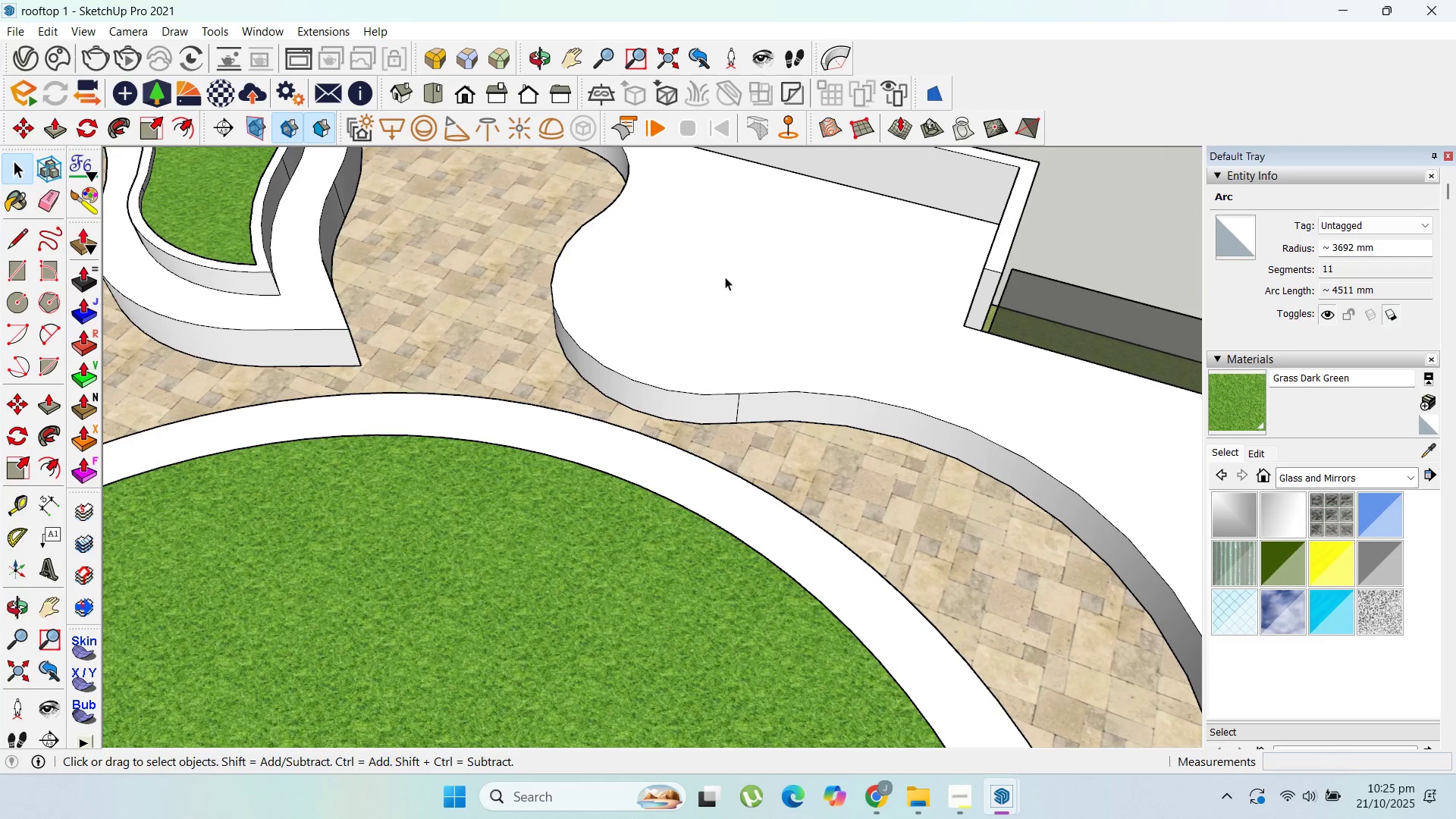 
key(Escape)
 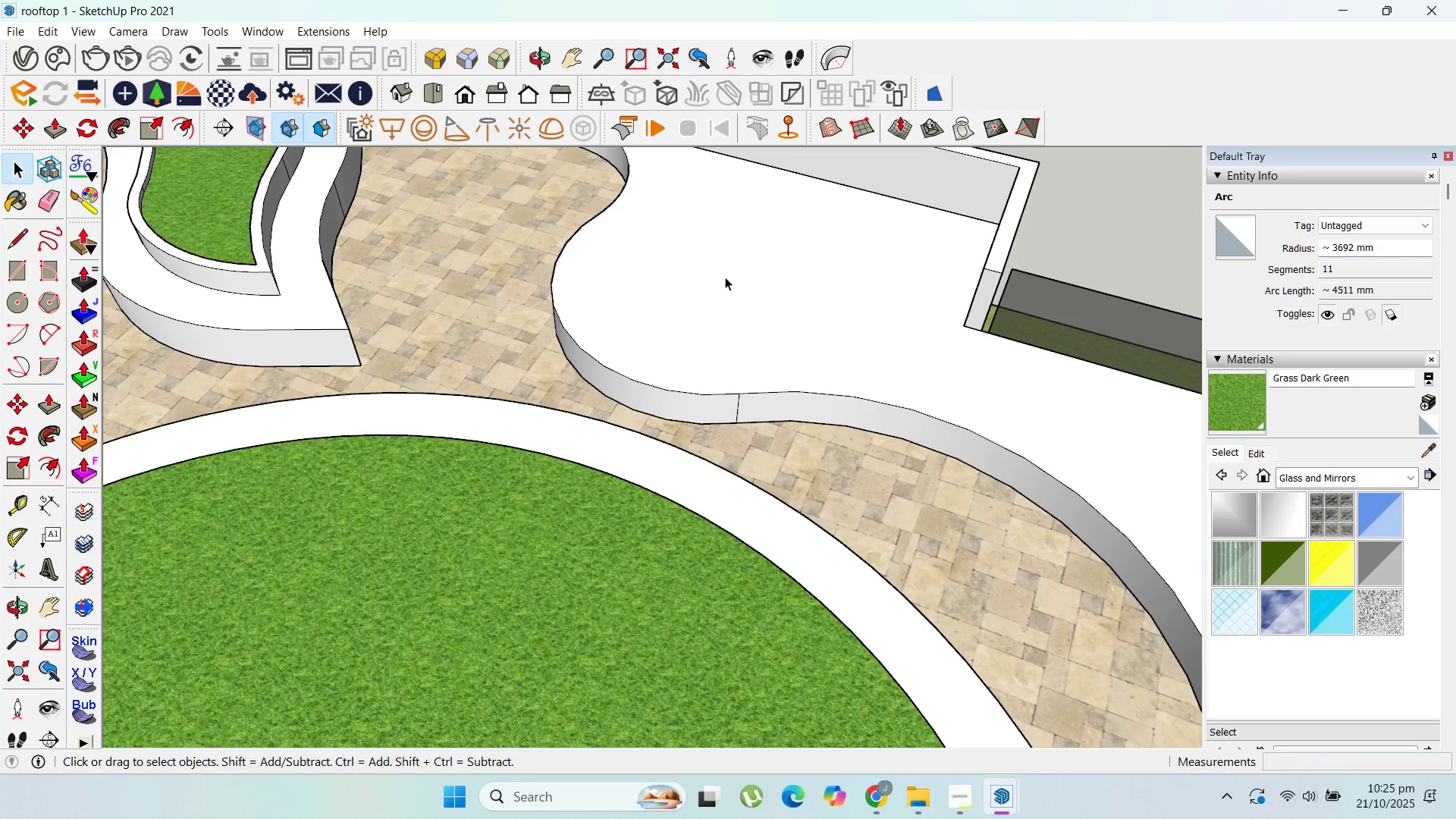 
left_click([725, 277])
 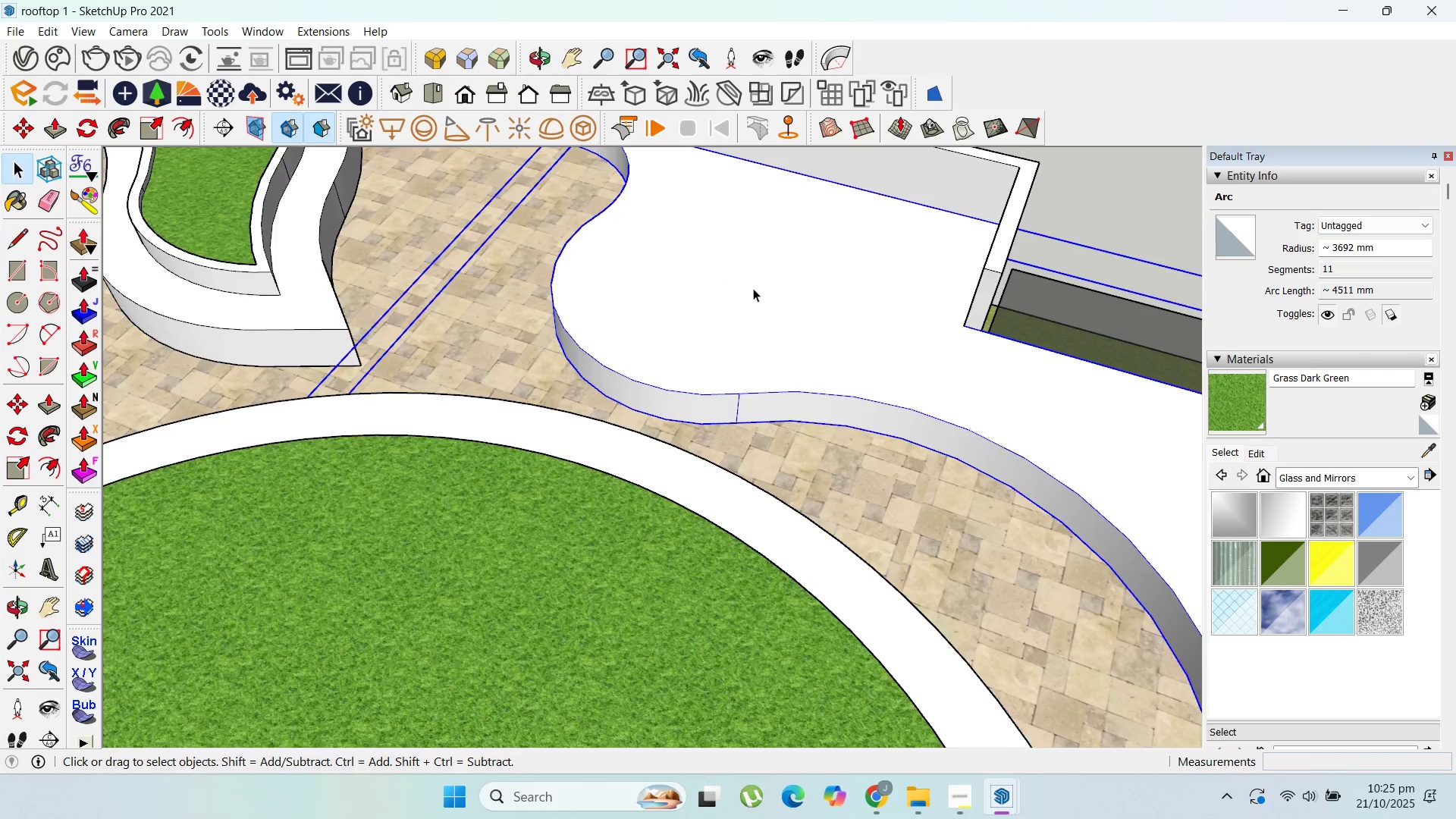 
scroll: coordinate [838, 340], scroll_direction: down, amount: 14.0
 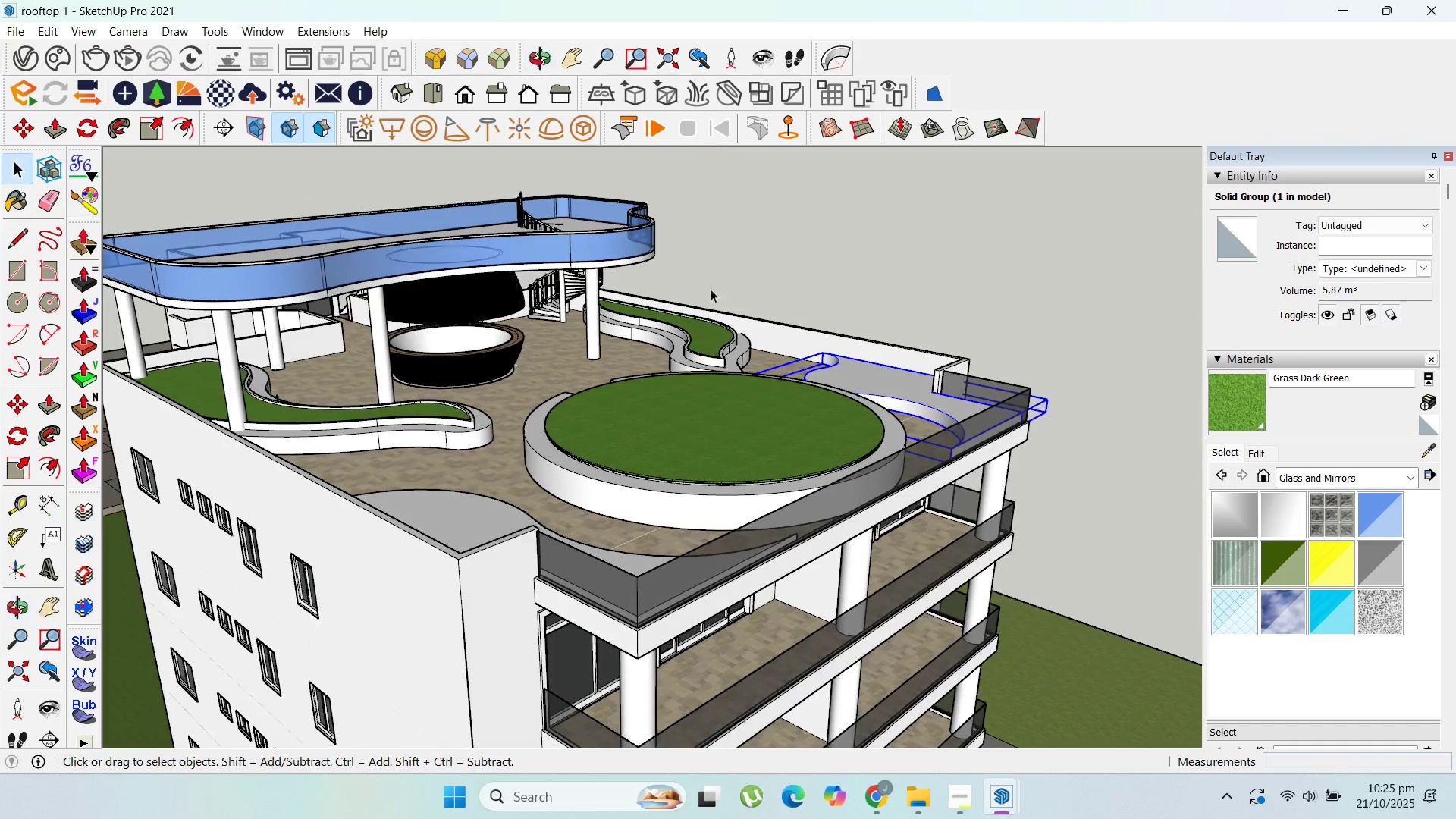 
scroll: coordinate [654, 322], scroll_direction: up, amount: 8.0
 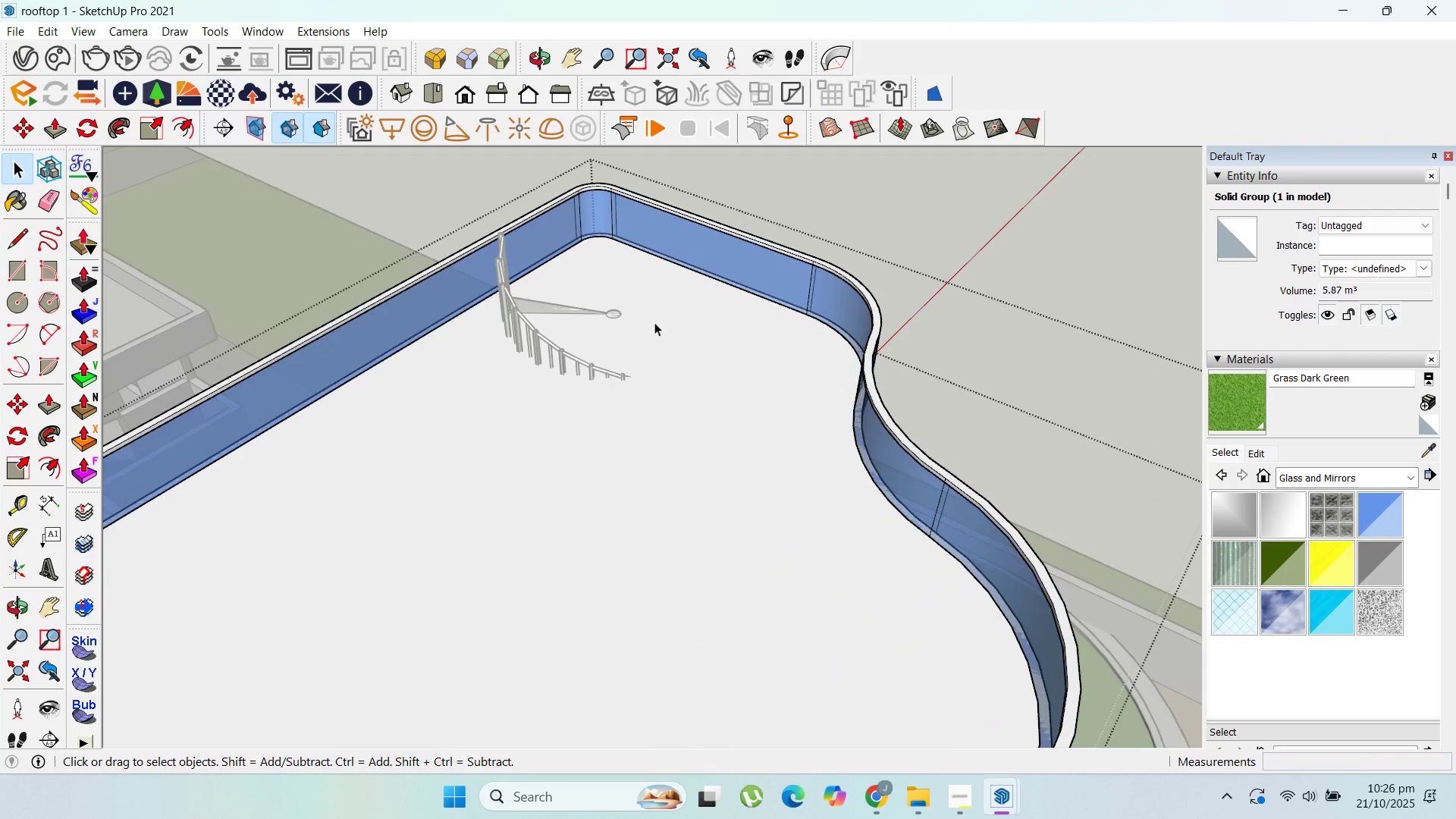 
double_click([654, 322])
 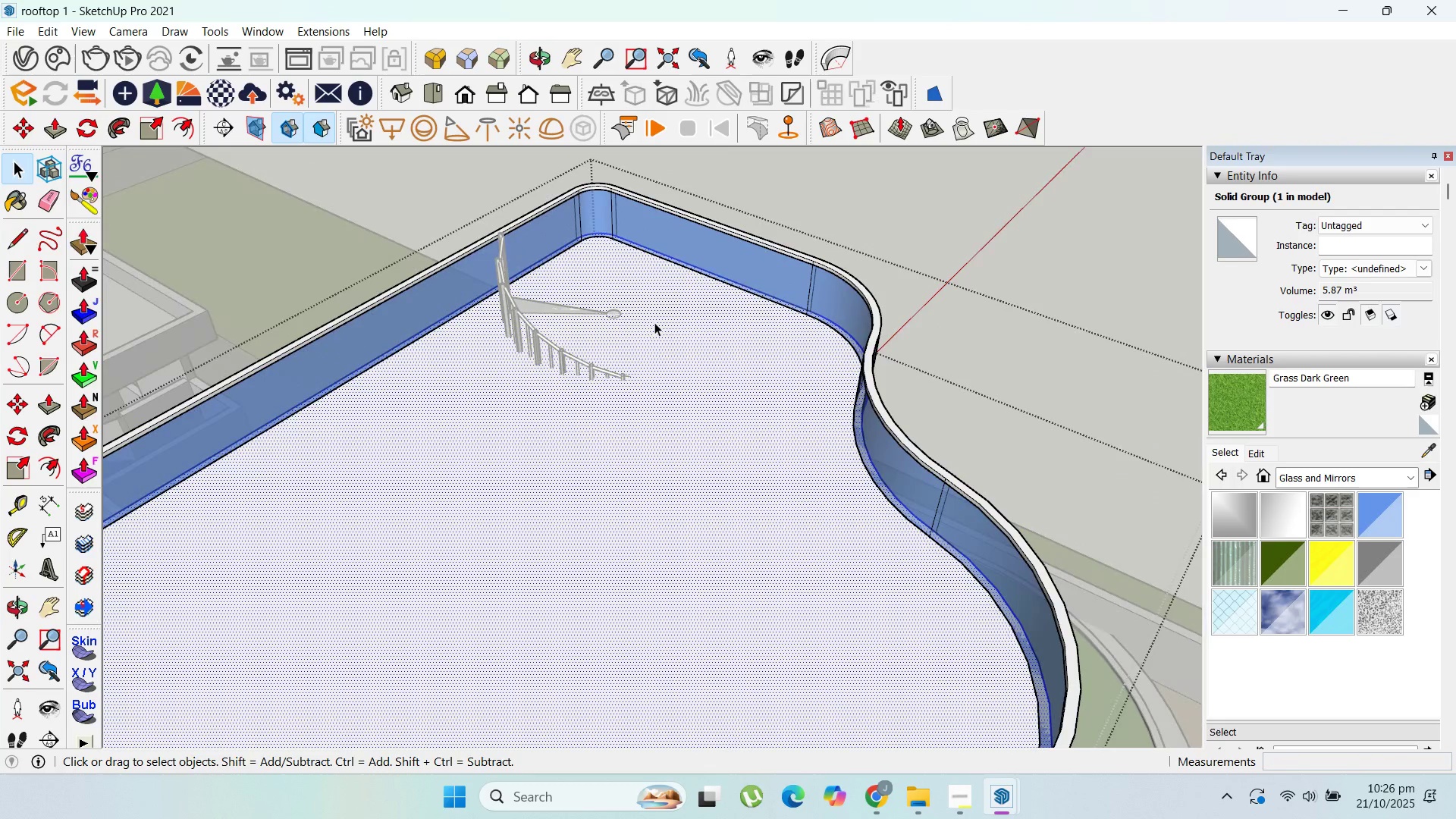 
triple_click([654, 322])
 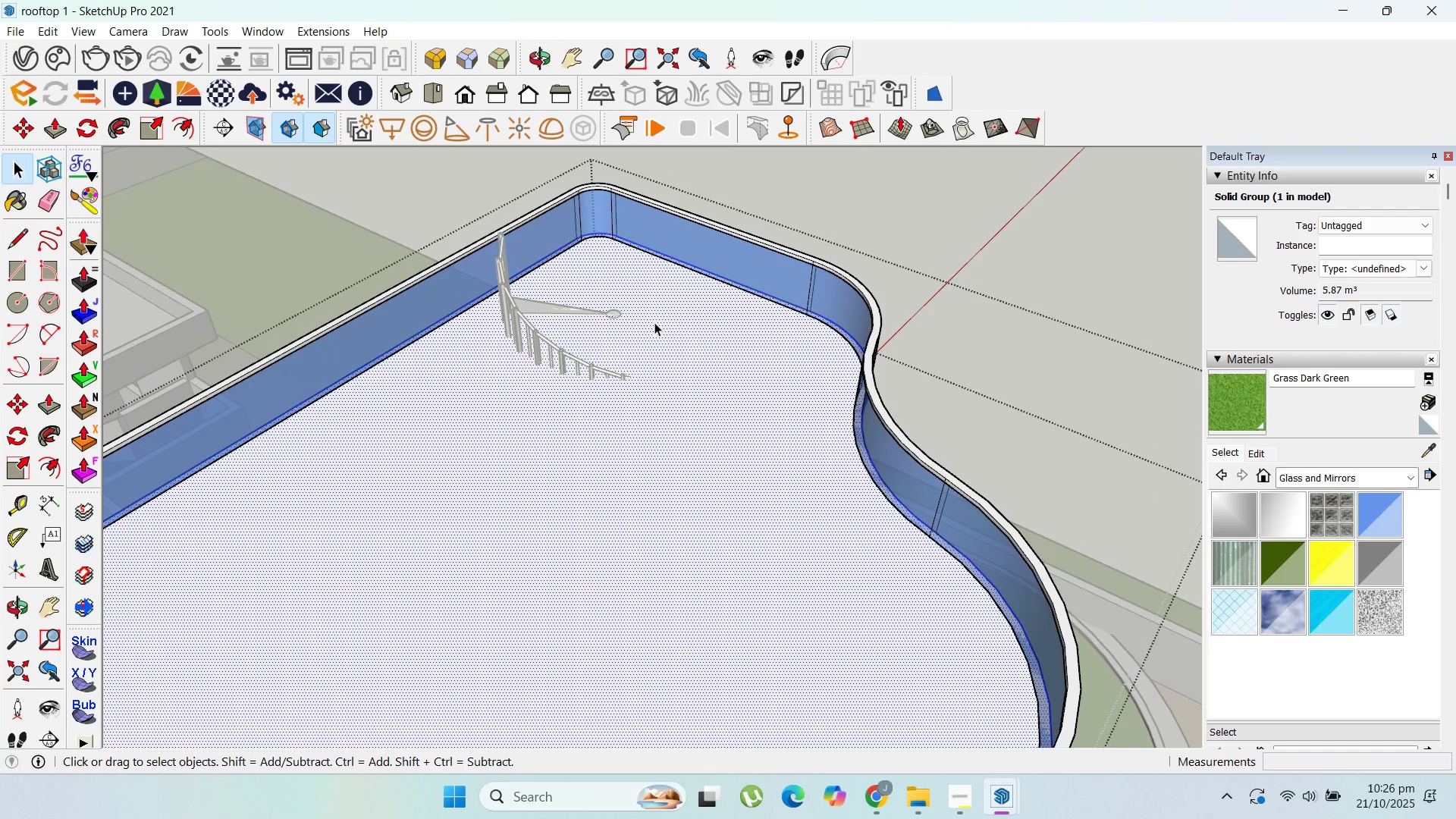 
triple_click([654, 322])
 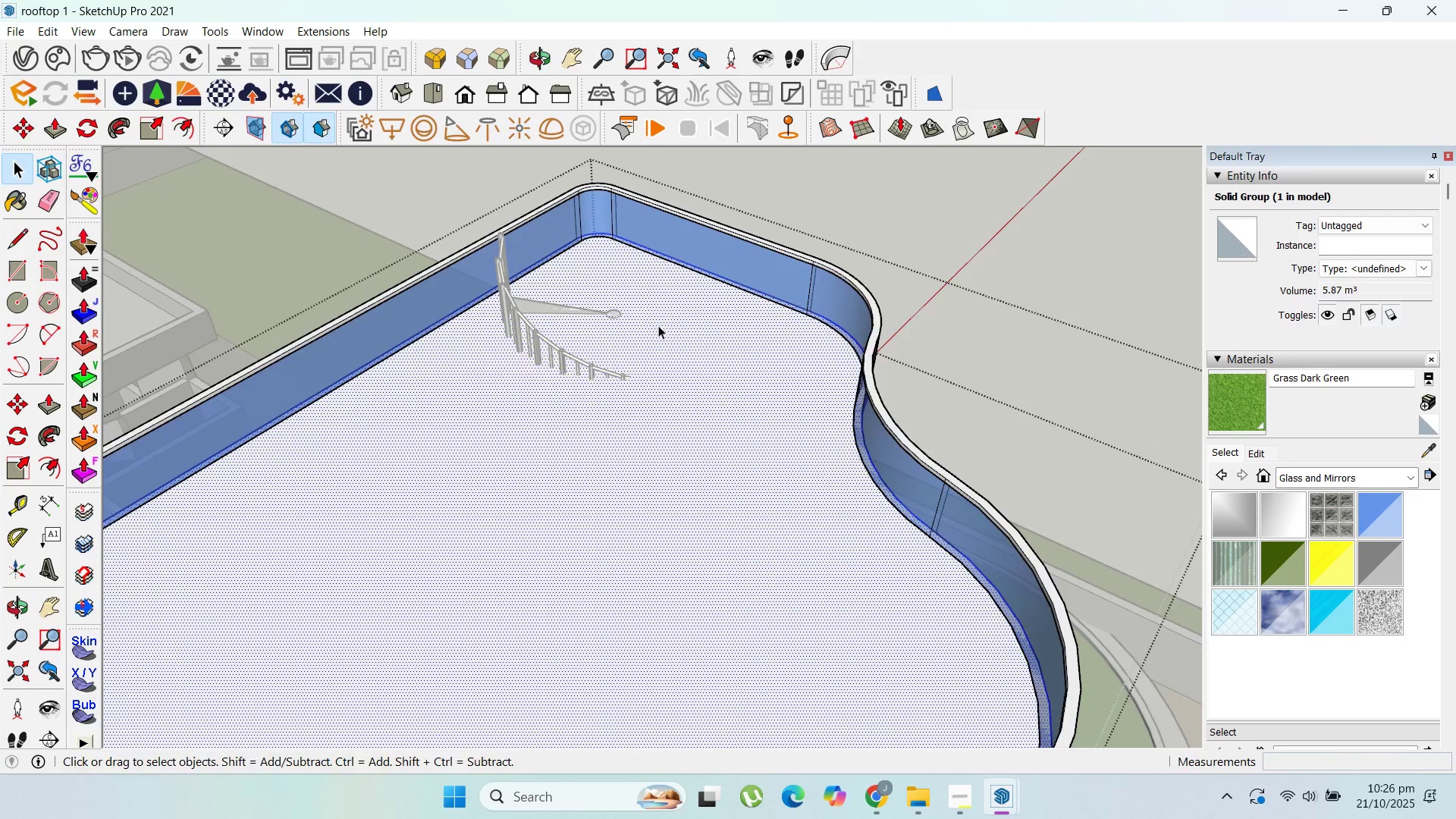 
scroll: coordinate [657, 344], scroll_direction: up, amount: 2.0
 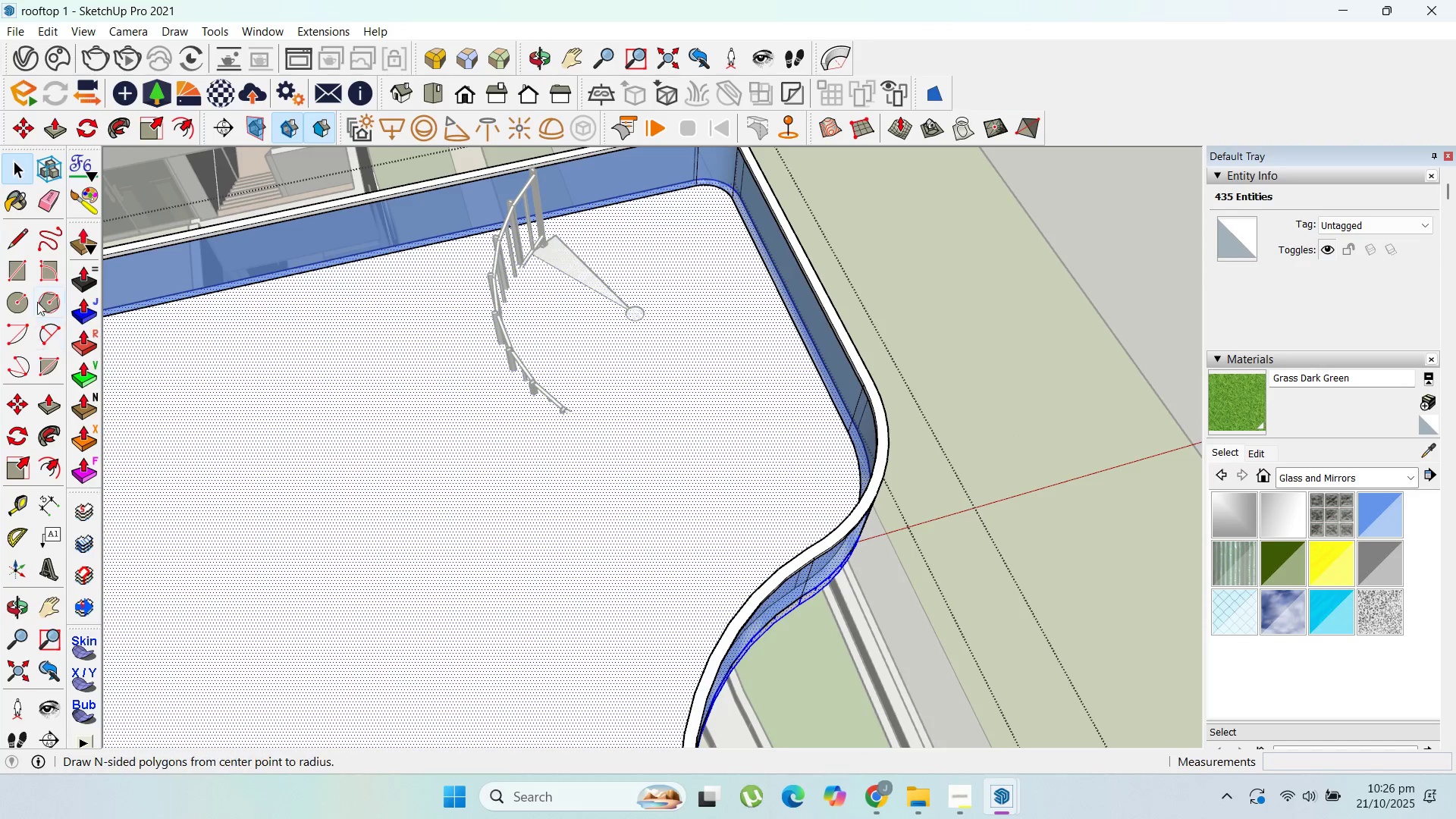 
left_click_drag(start_coordinate=[20, 293], to_coordinate=[20, 299])
 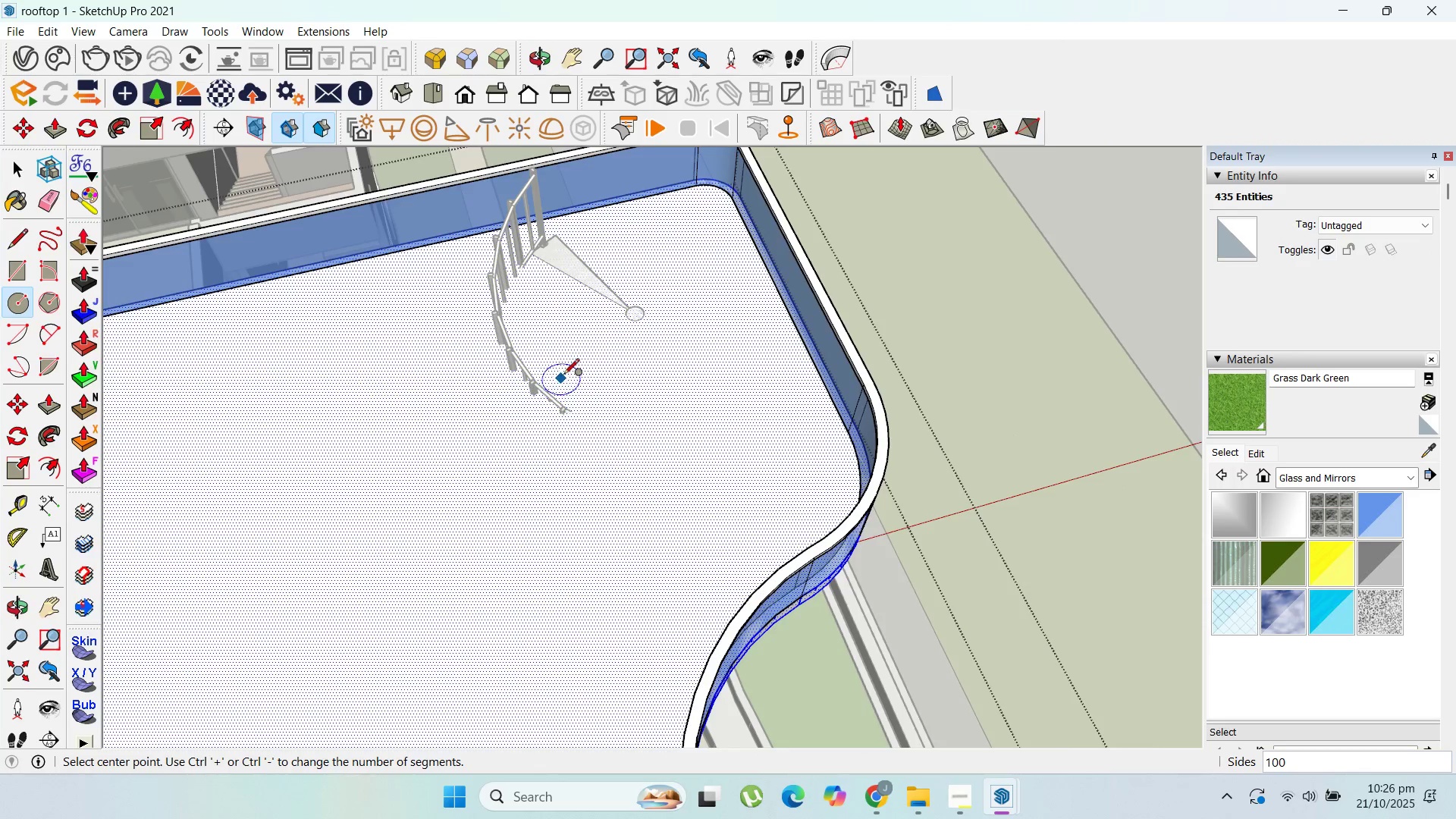 
scroll: coordinate [639, 310], scroll_direction: up, amount: 5.0
 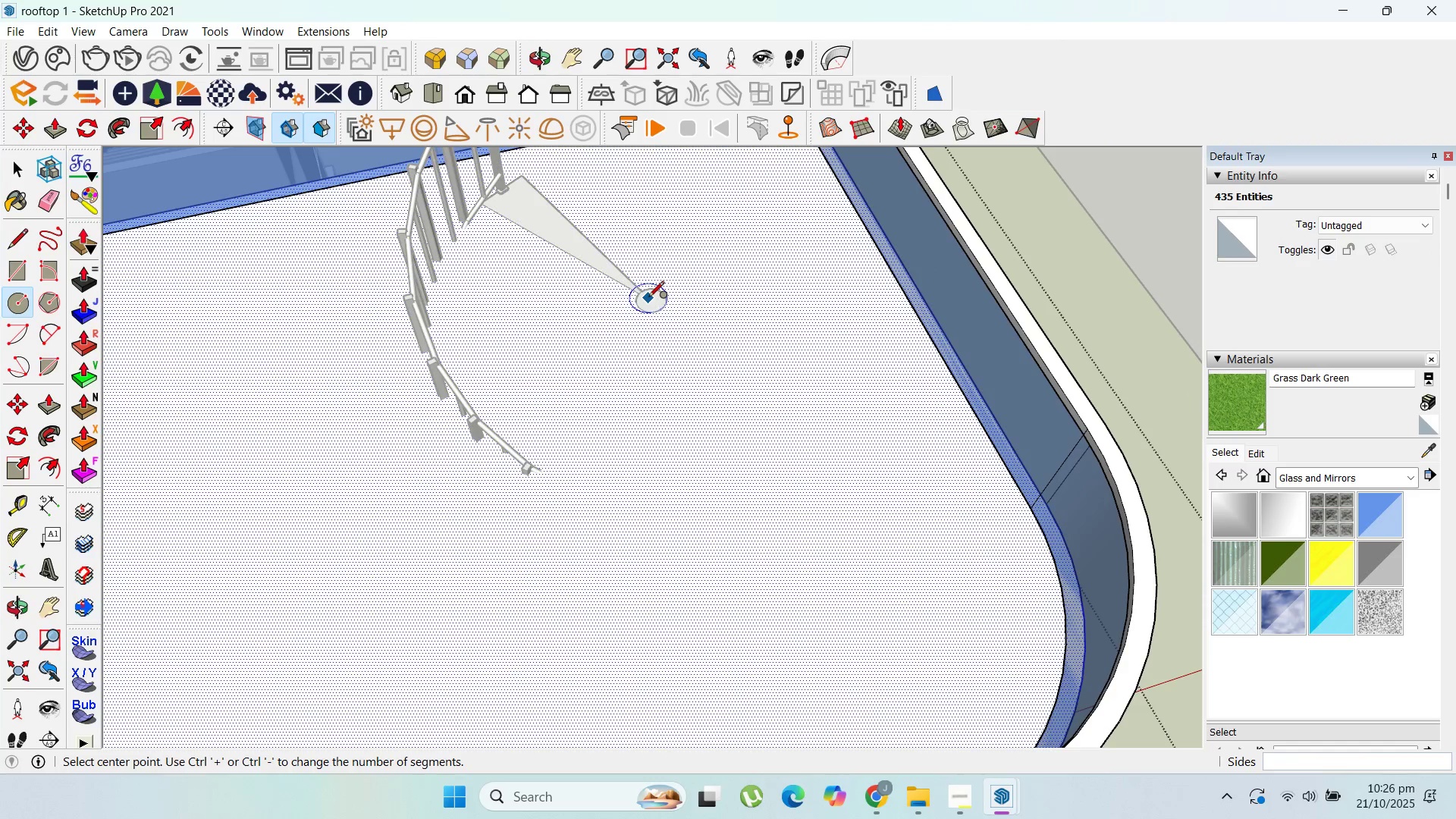 
left_click([649, 299])
 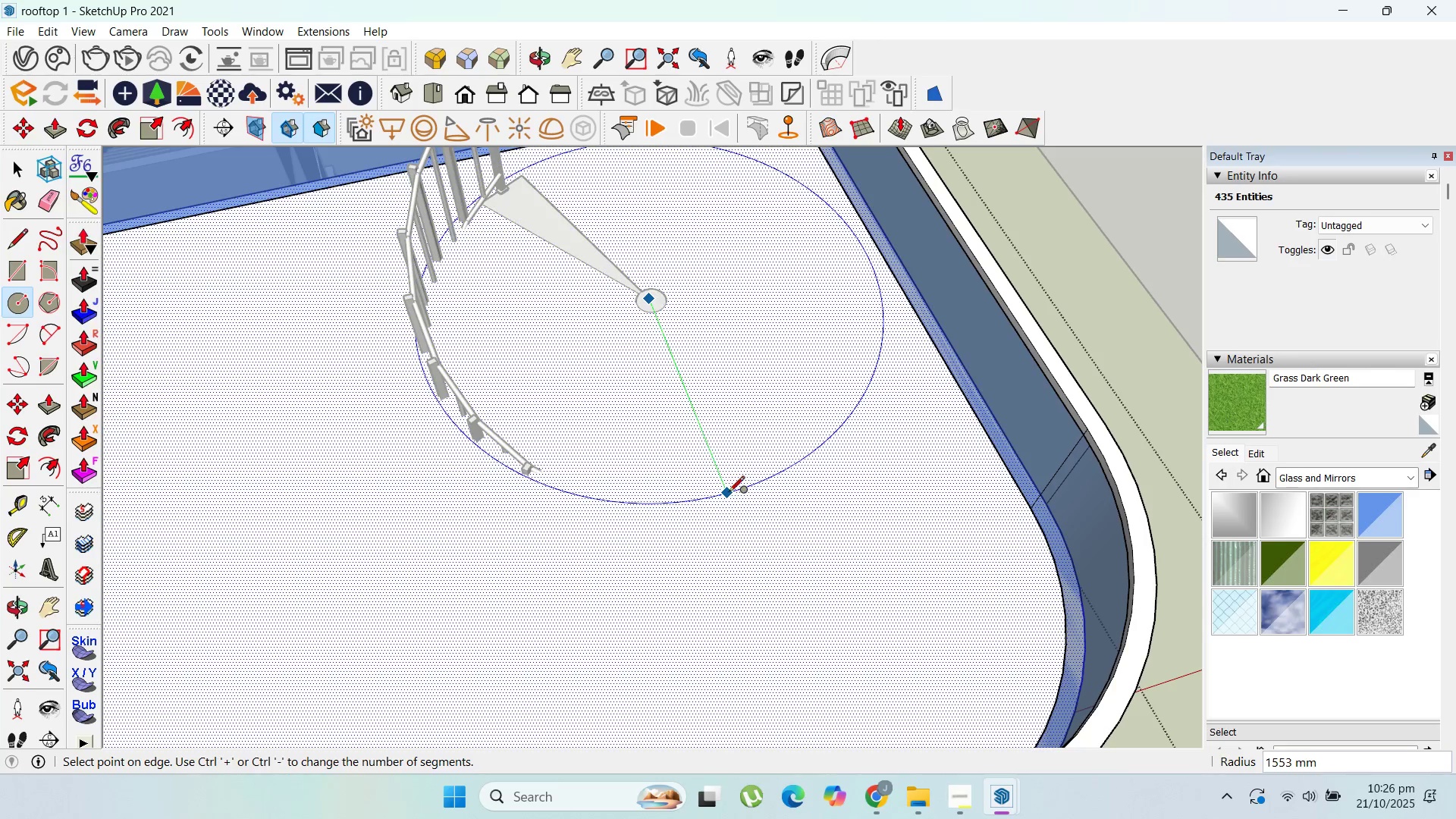 
left_click([730, 490])
 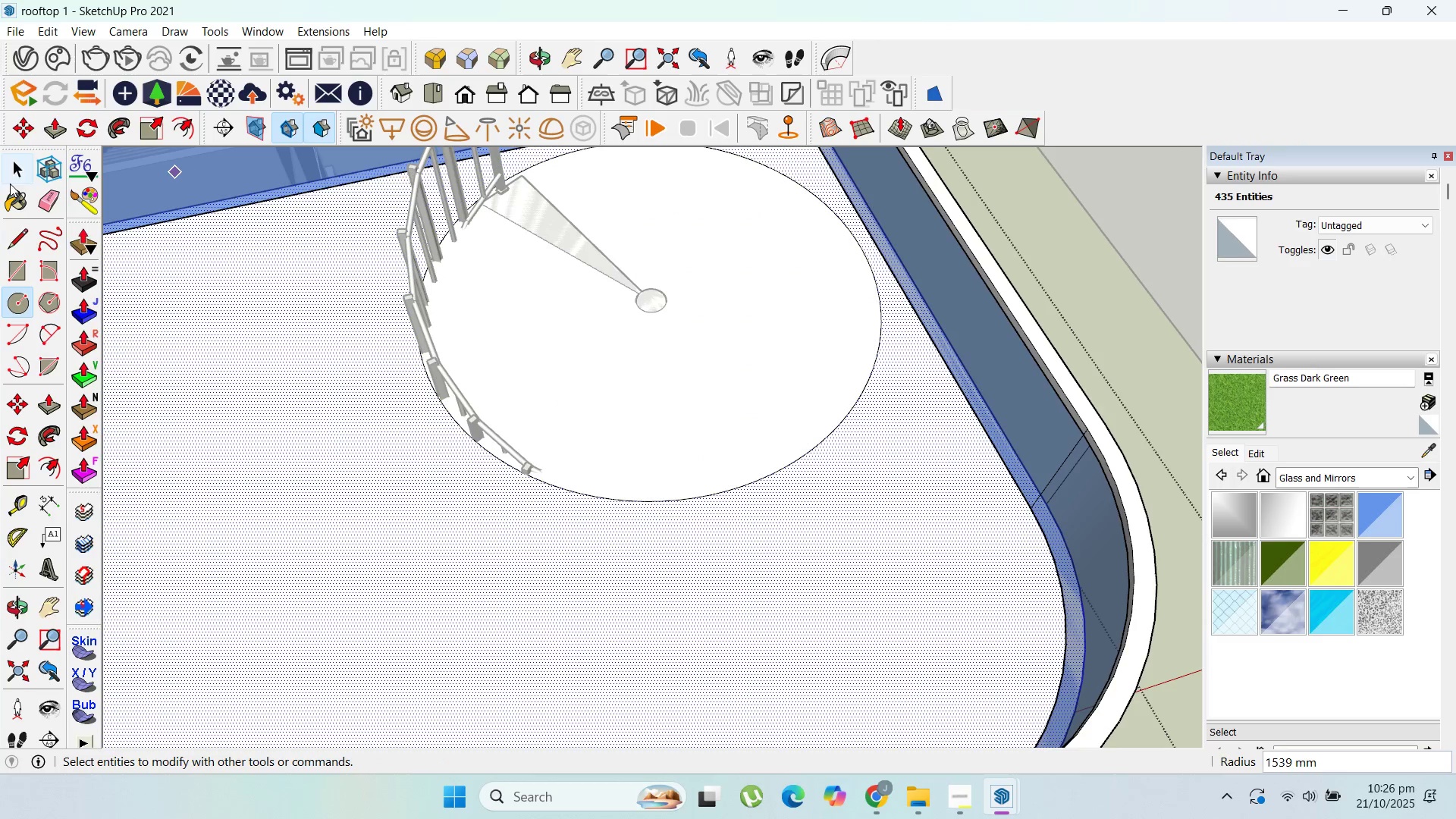 
left_click_drag(start_coordinate=[20, 167], to_coordinate=[26, 167])
 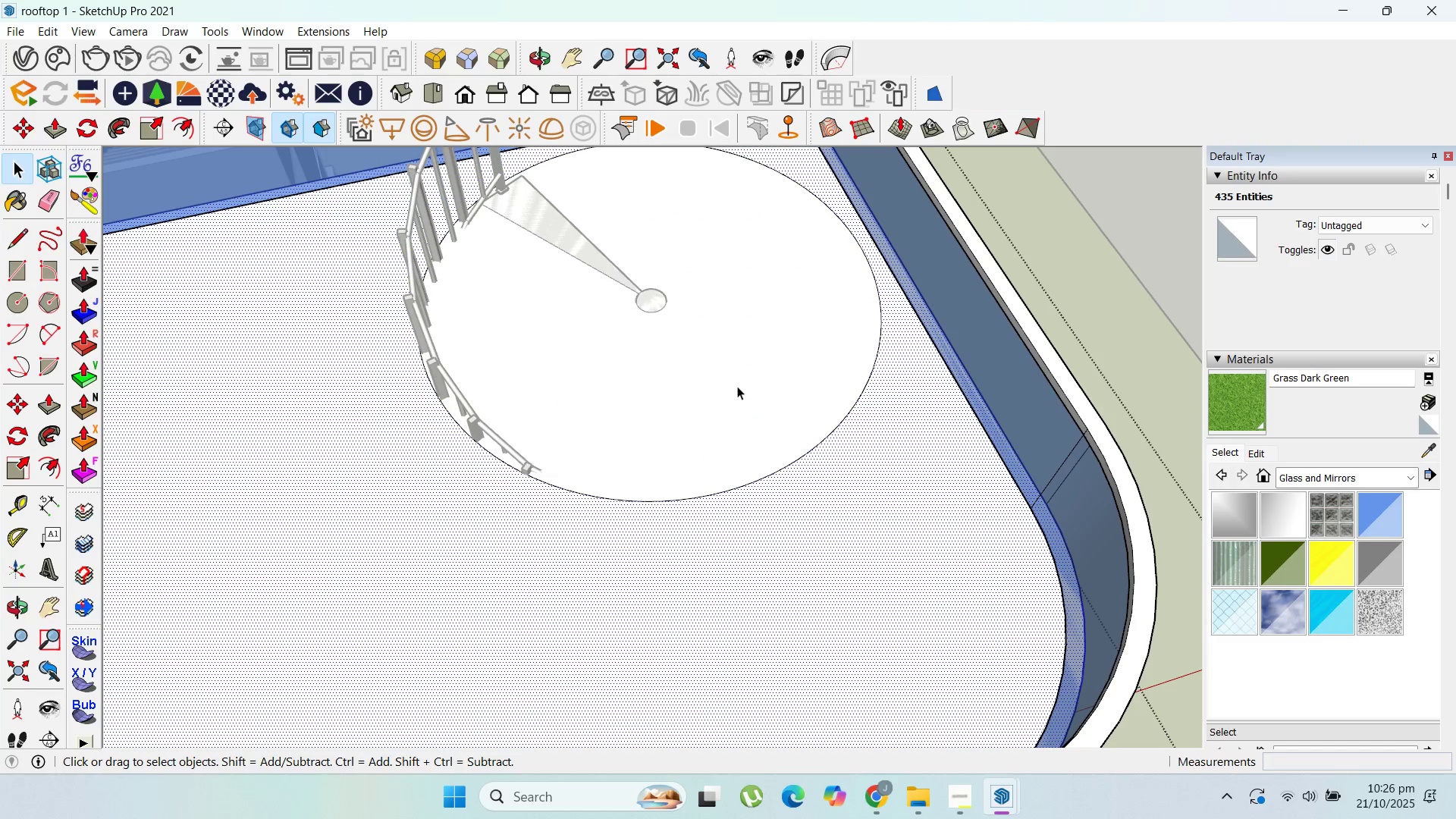 
double_click([737, 386])
 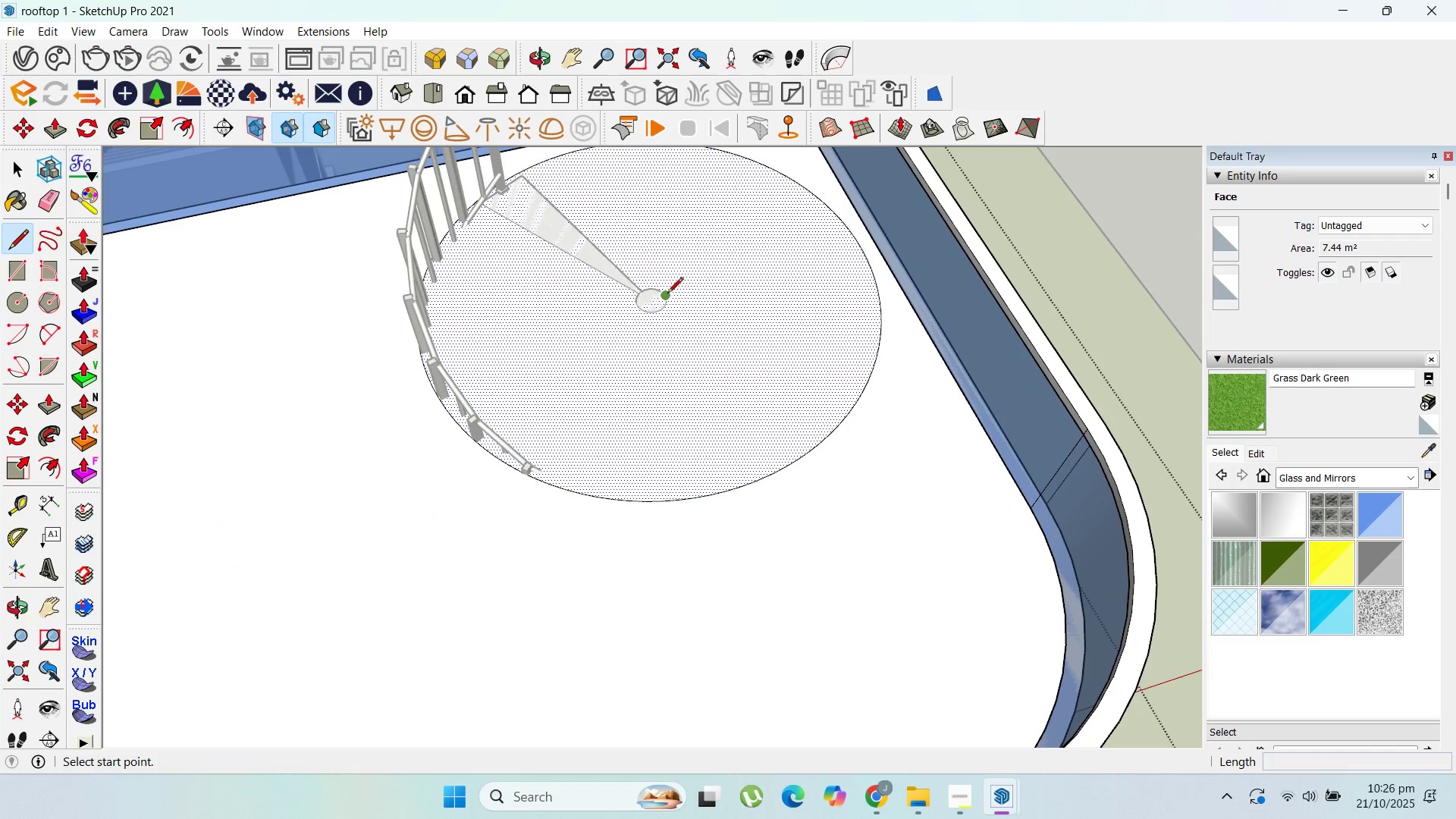 
left_click([655, 304])
 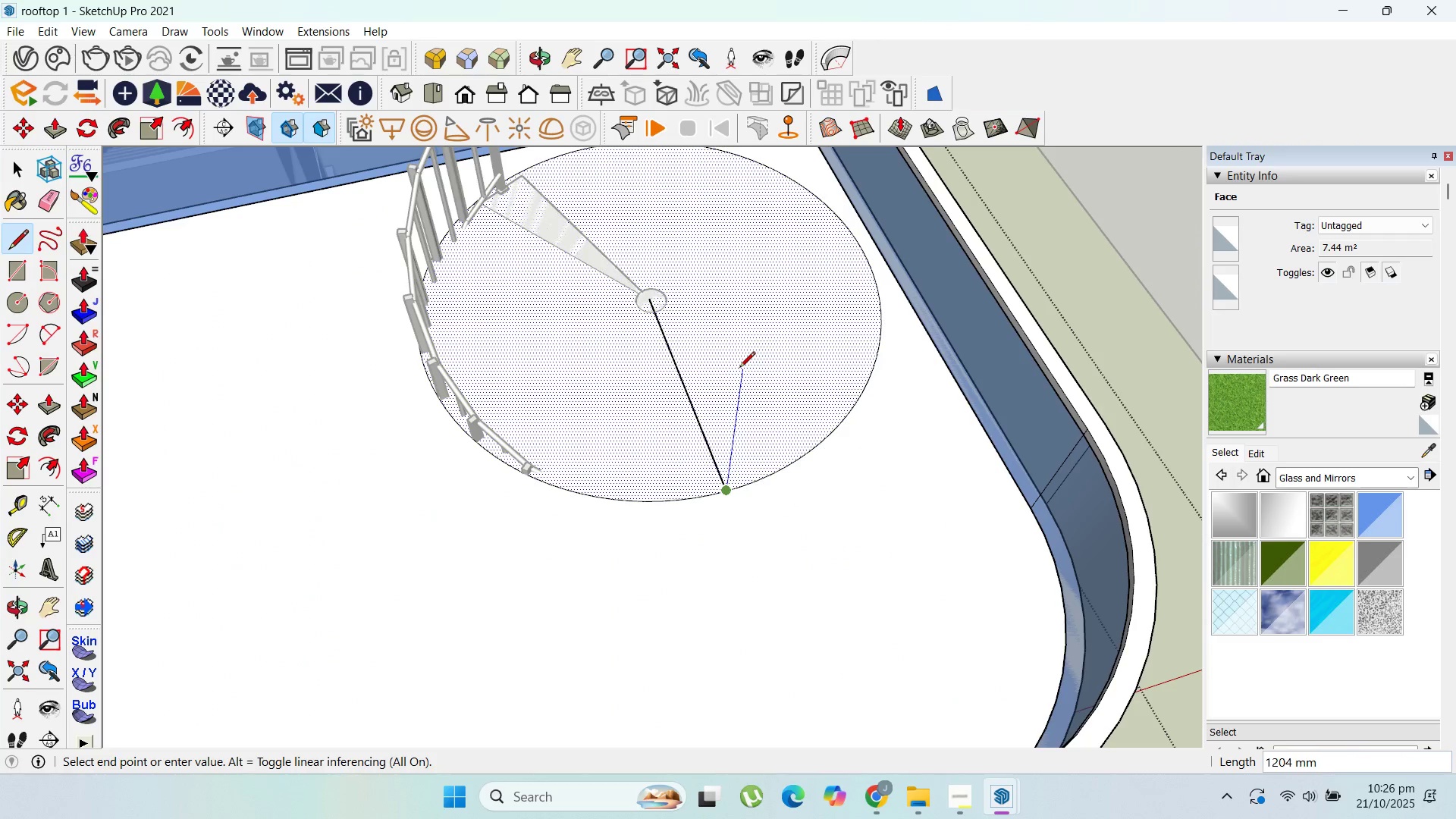 
key(Escape)
 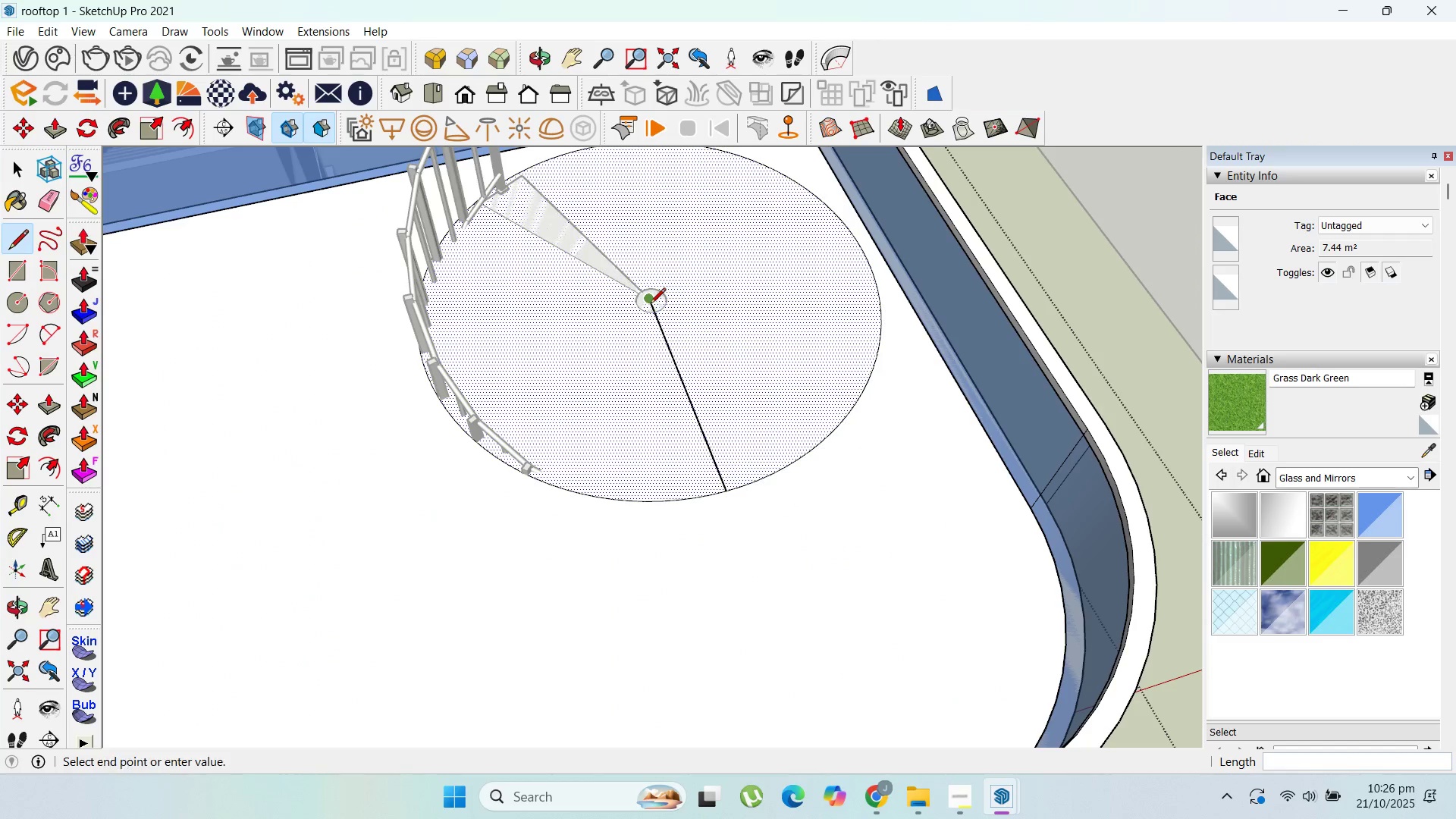 
left_click([650, 305])
 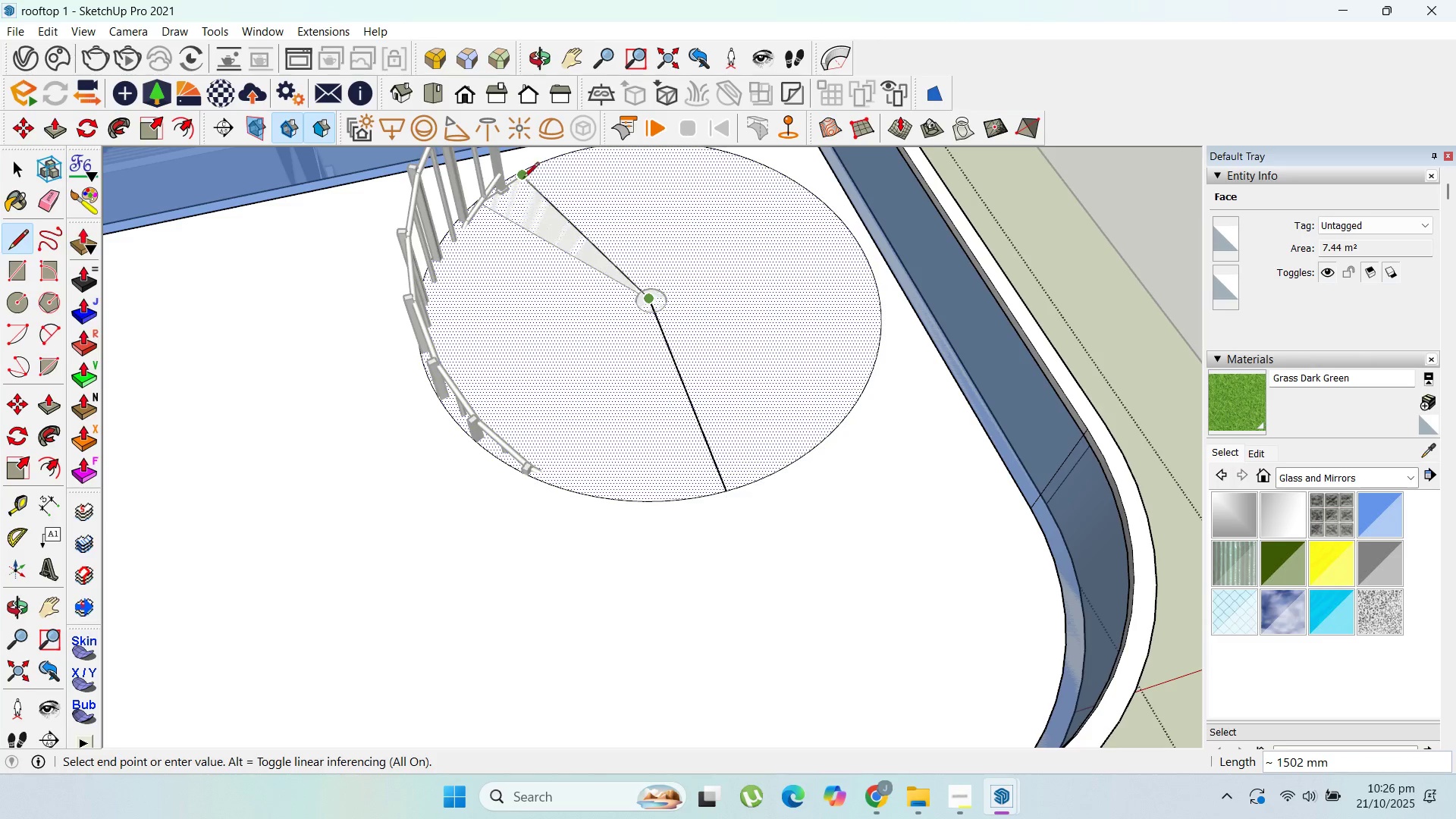 
scroll: coordinate [519, 171], scroll_direction: up, amount: 14.0
 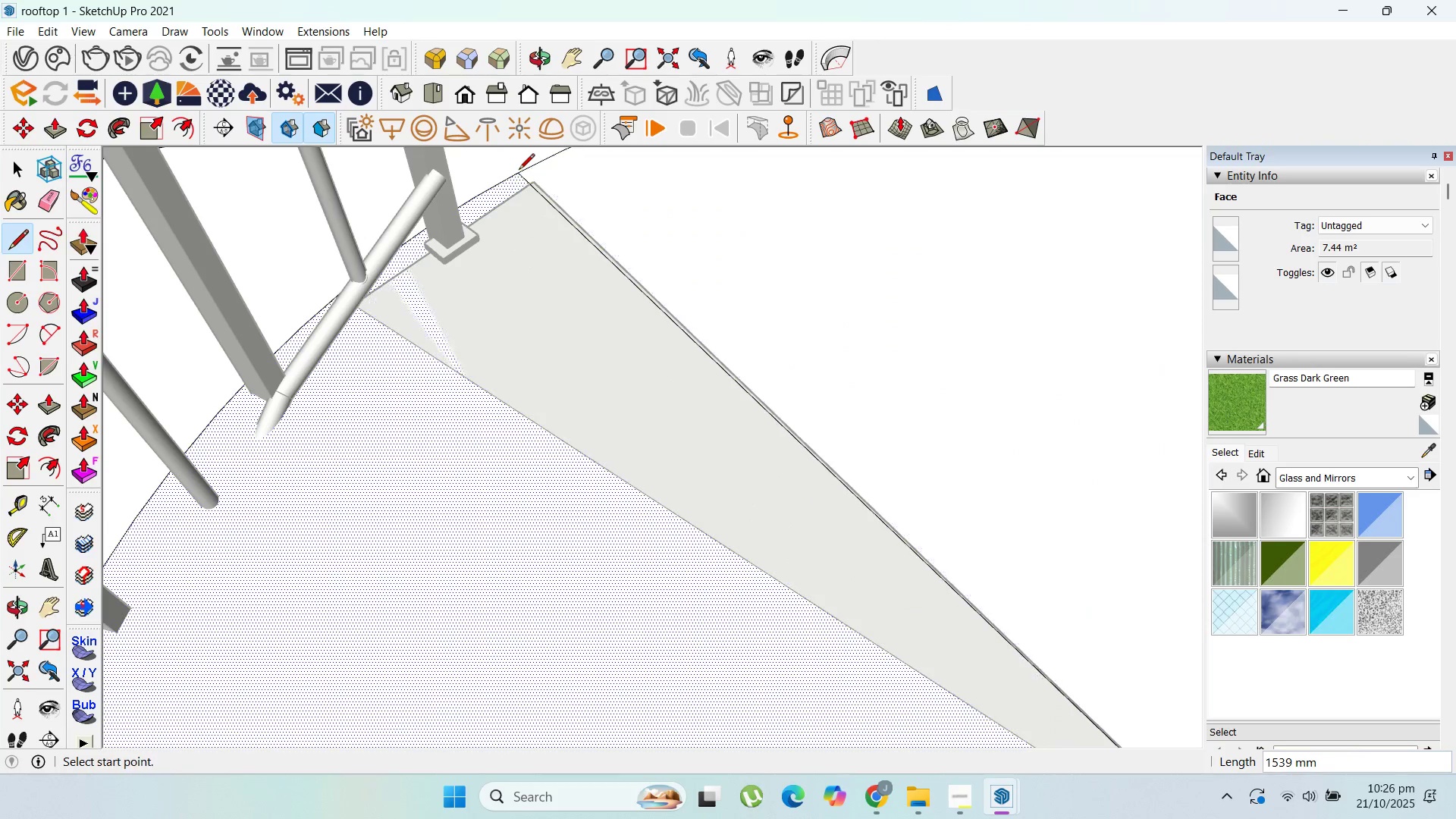 
left_click([519, 171])
 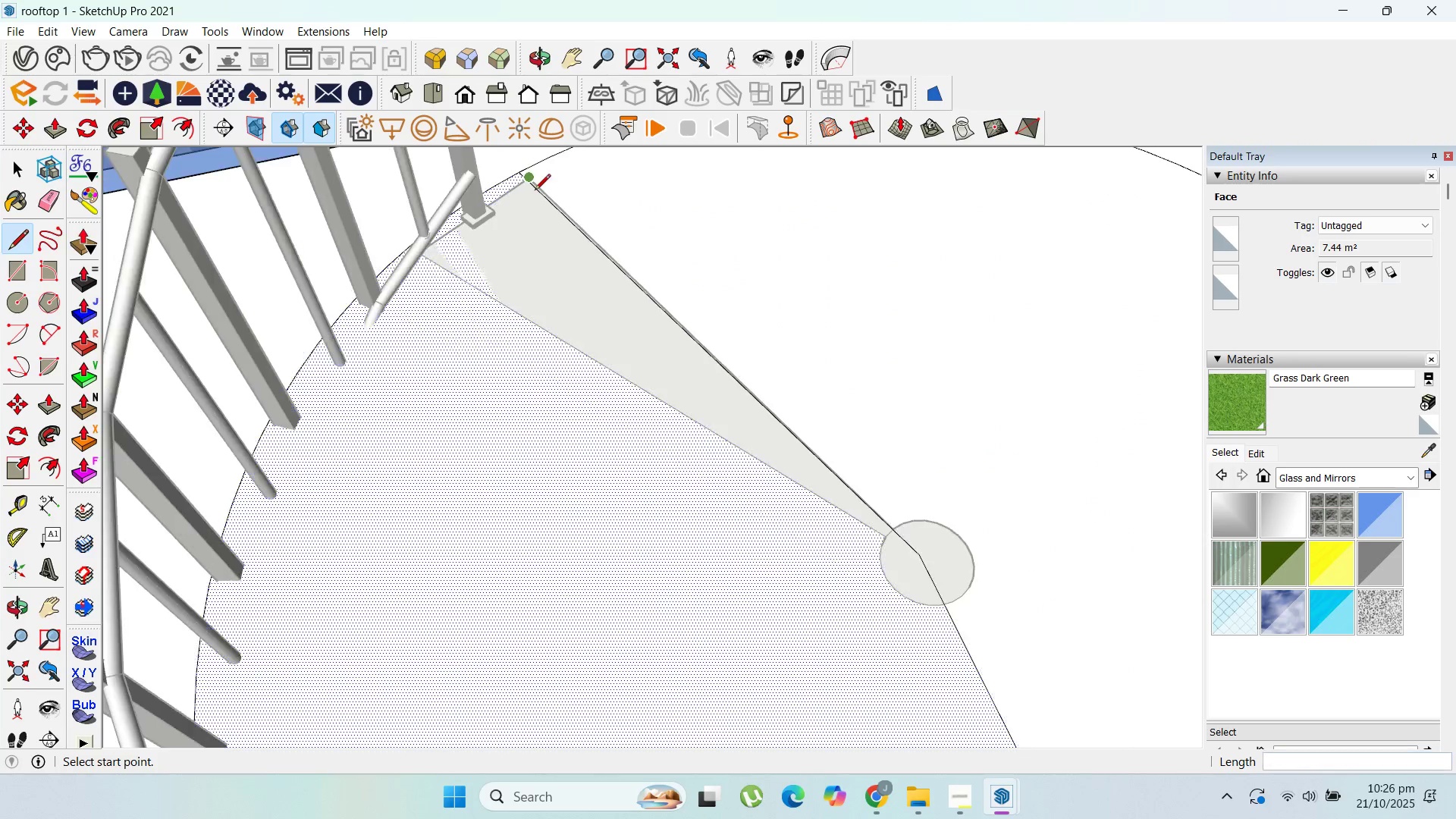 
scroll: coordinate [550, 295], scroll_direction: down, amount: 18.0
 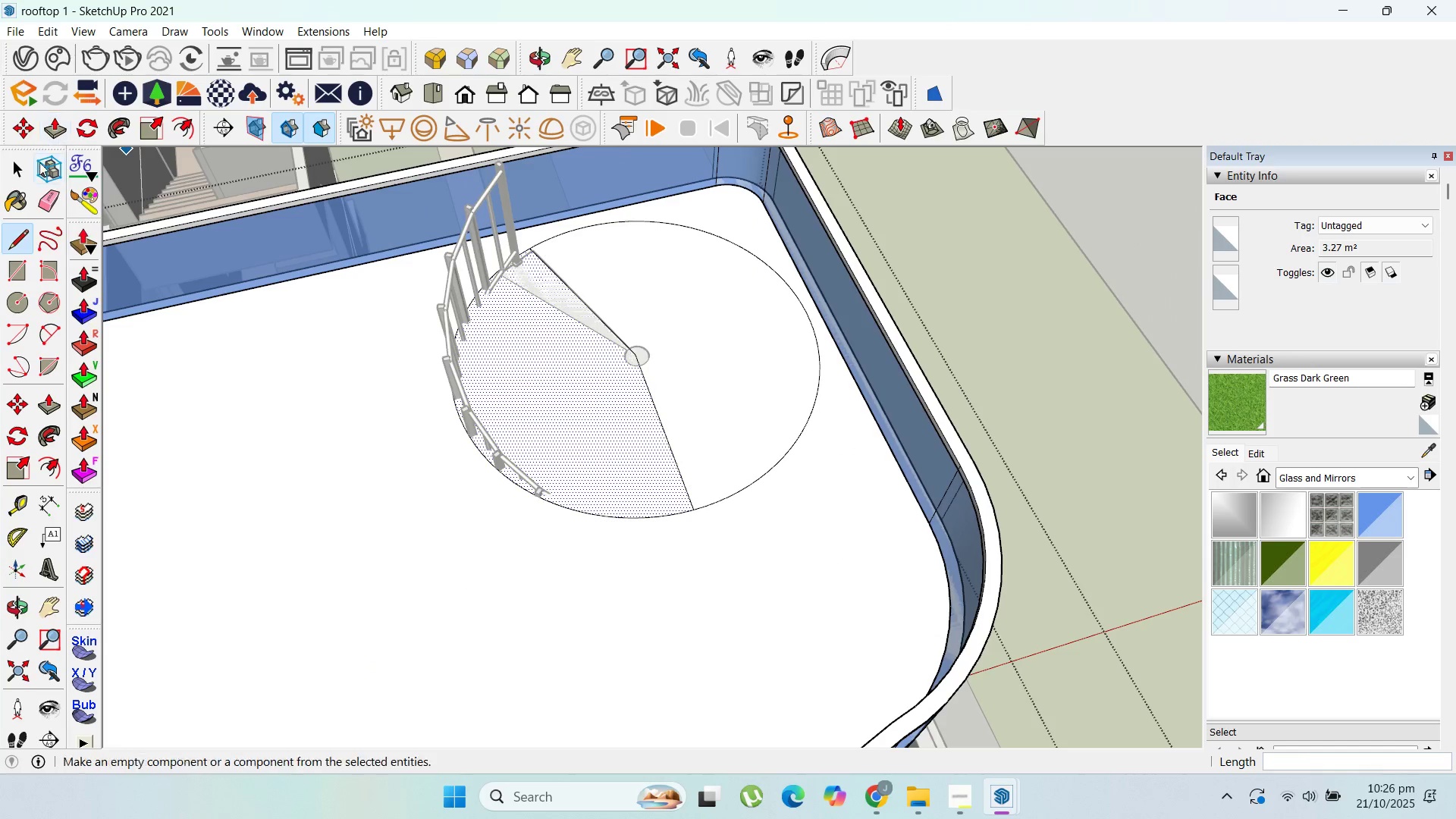 
left_click([17, 169])
 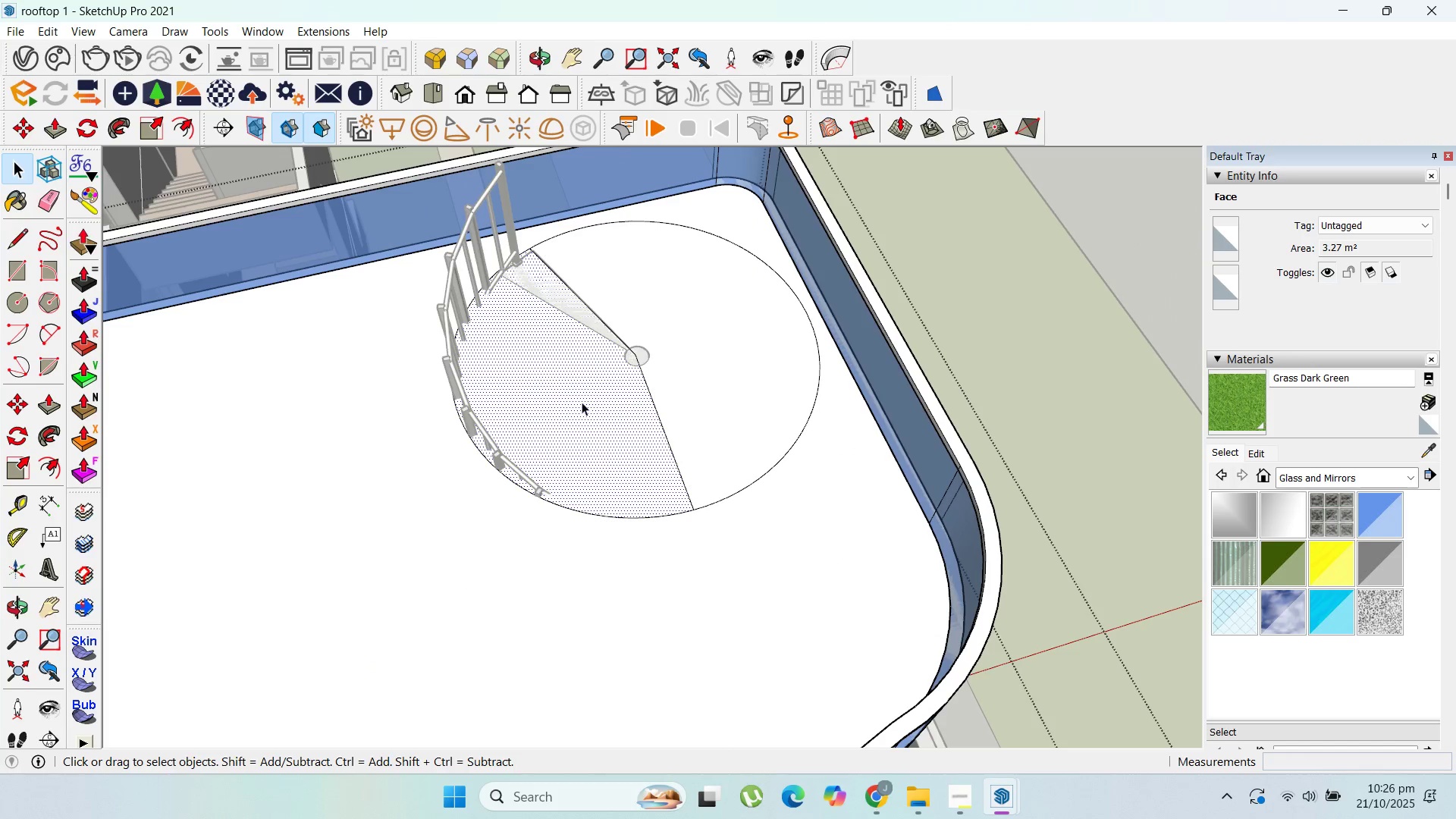 
left_click([579, 403])
 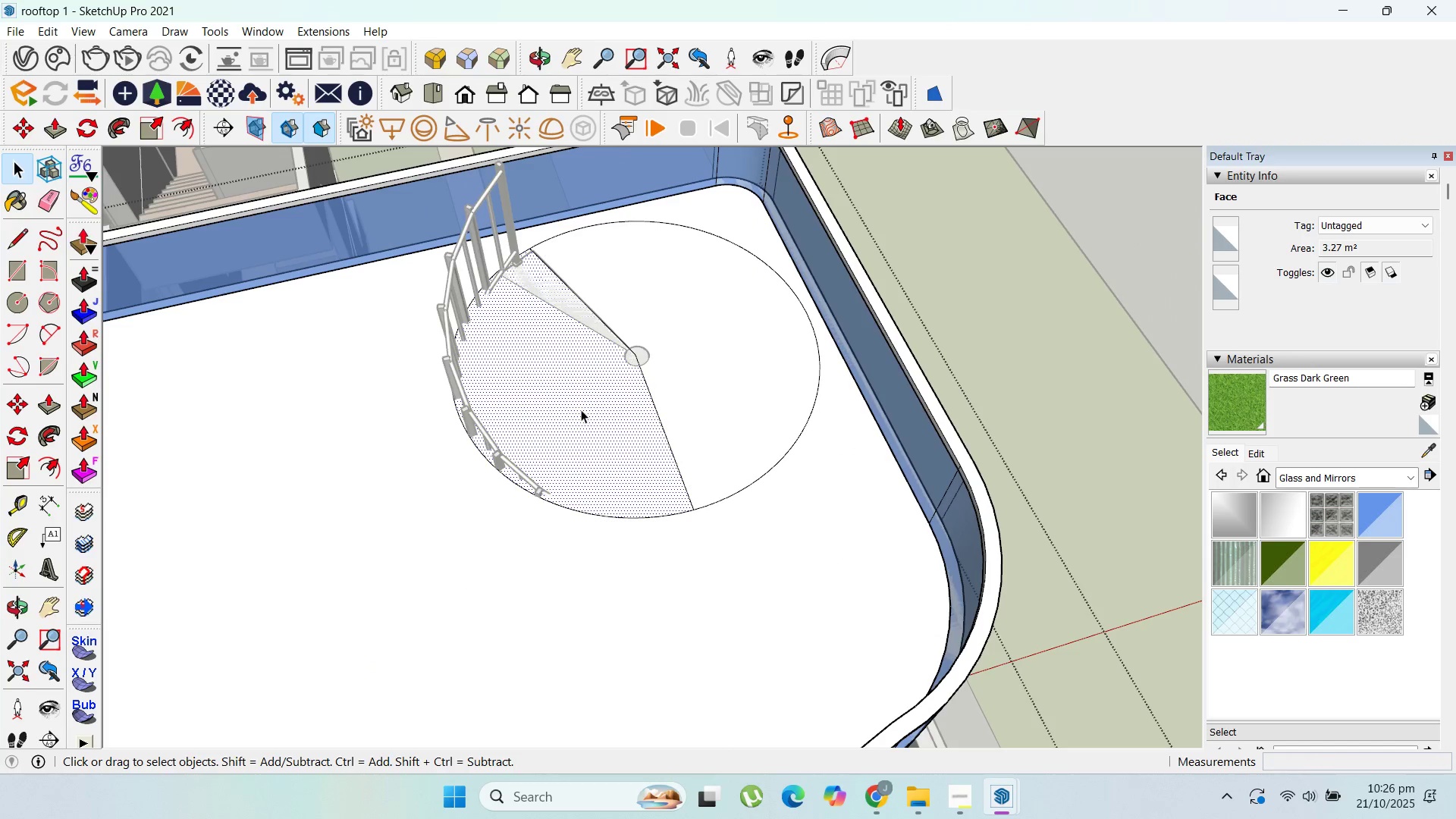 
key(P)
 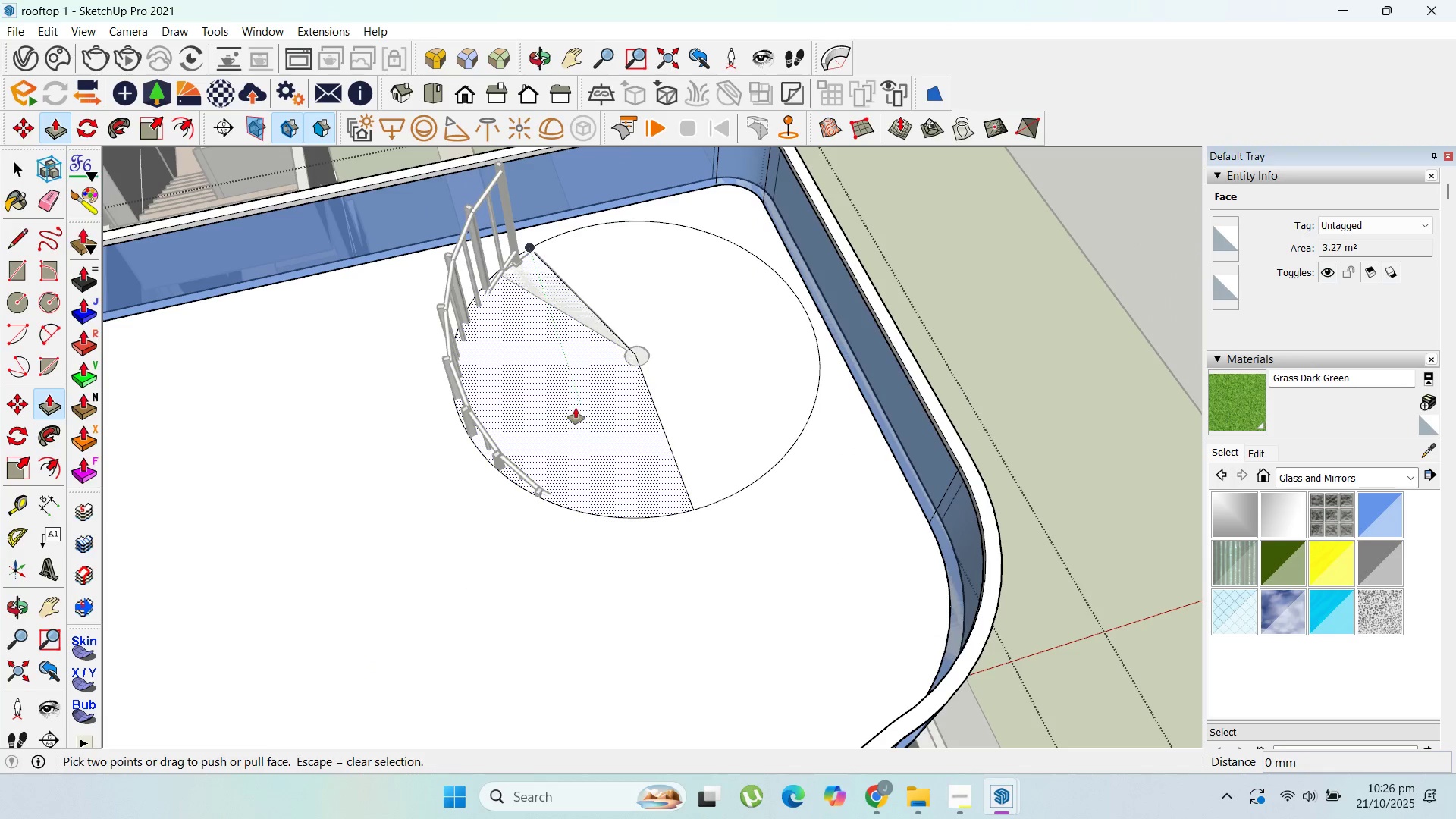 
left_click_drag(start_coordinate=[576, 408], to_coordinate=[592, 471])
 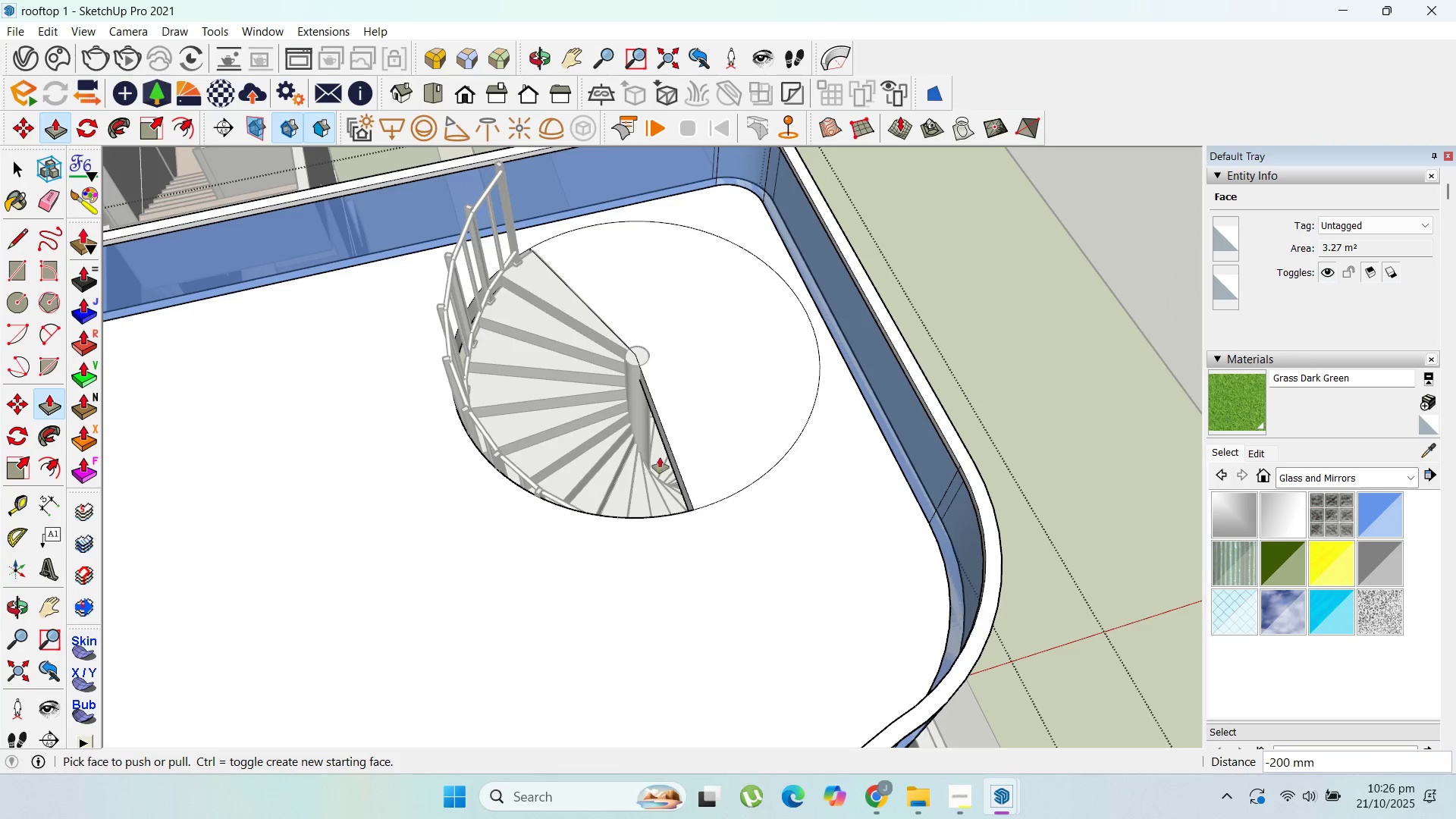 
scroll: coordinate [740, 457], scroll_direction: down, amount: 3.0
 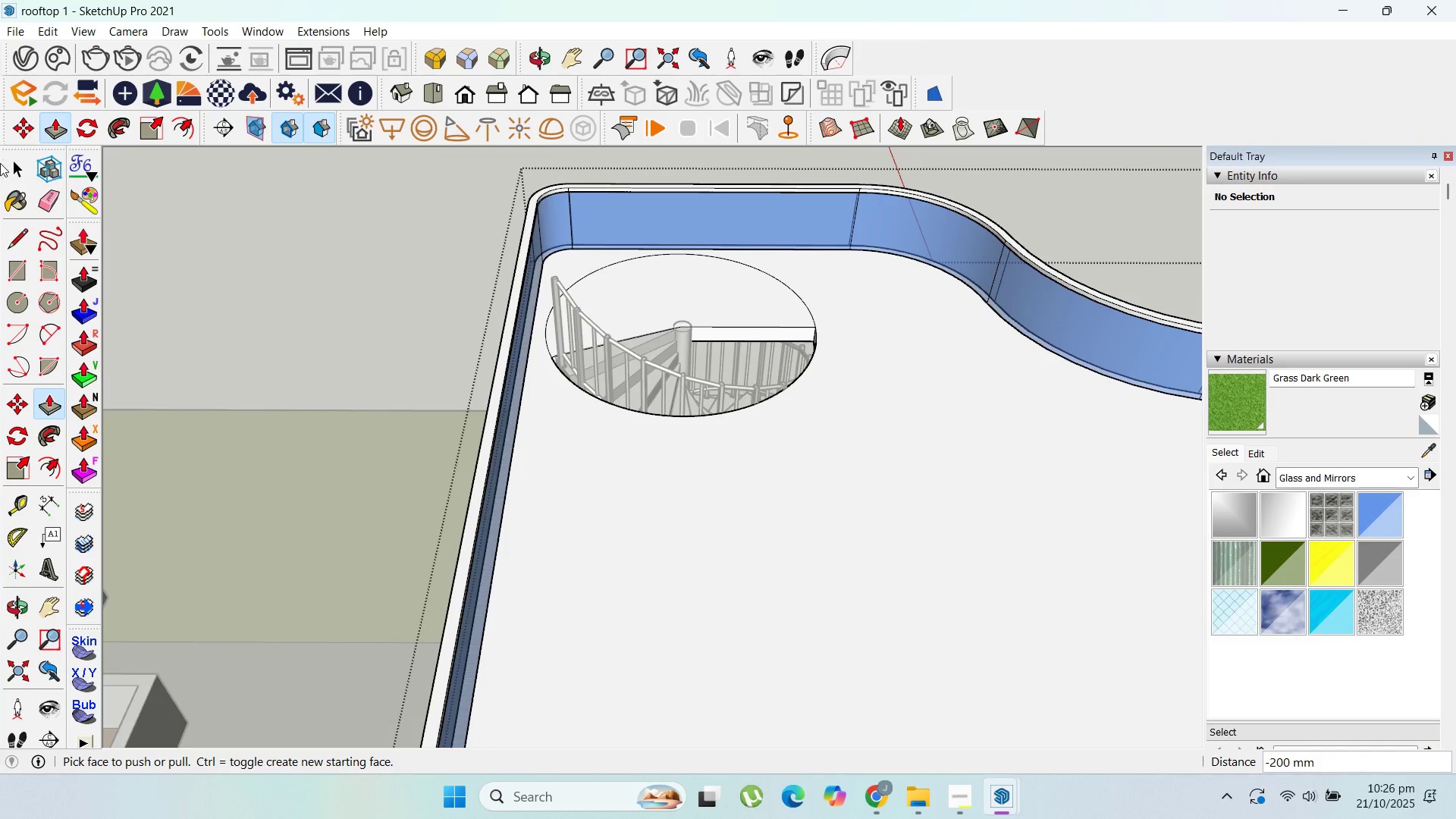 
left_click_drag(start_coordinate=[12, 165], to_coordinate=[33, 164])
 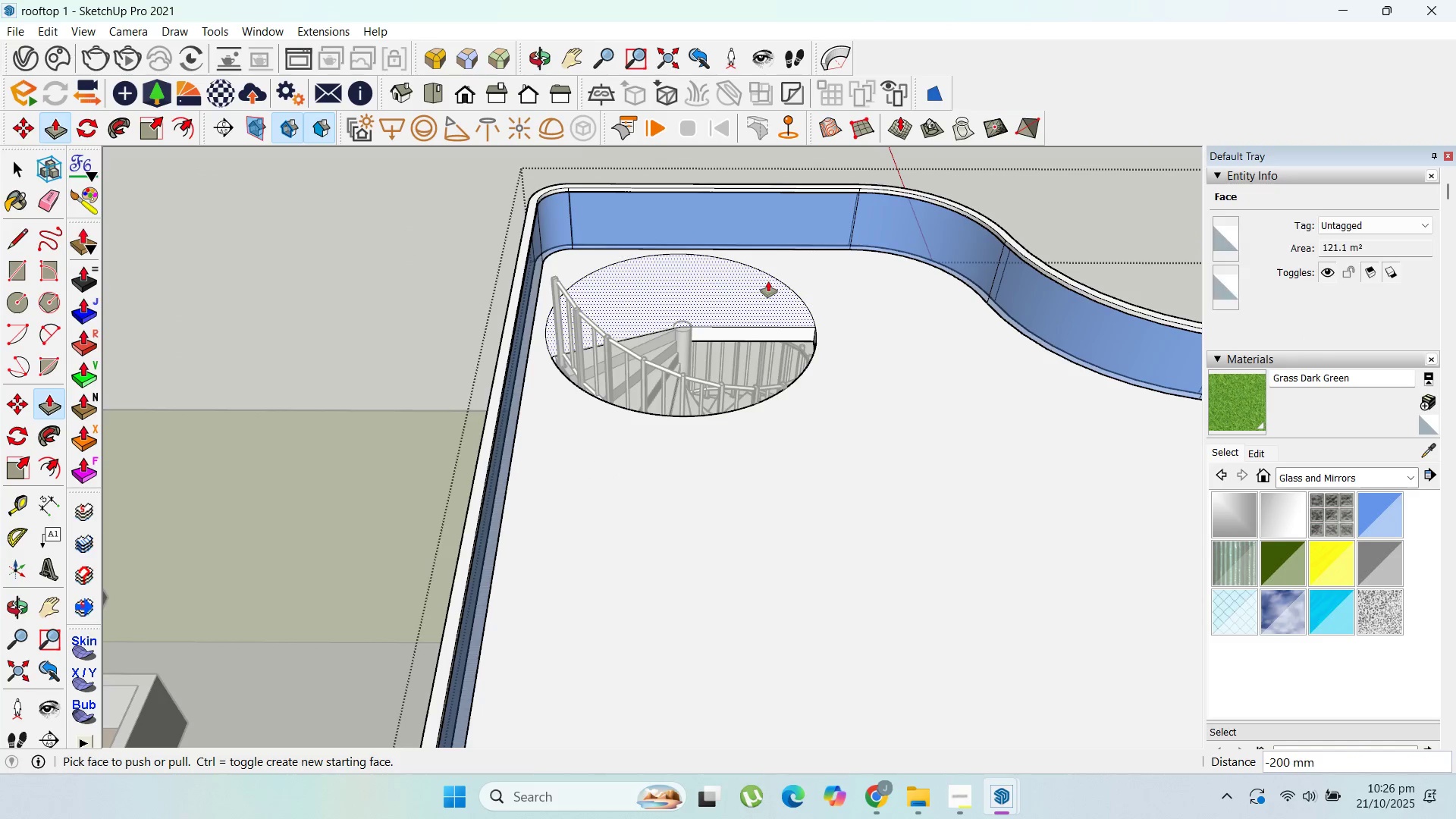 
key(Escape)
 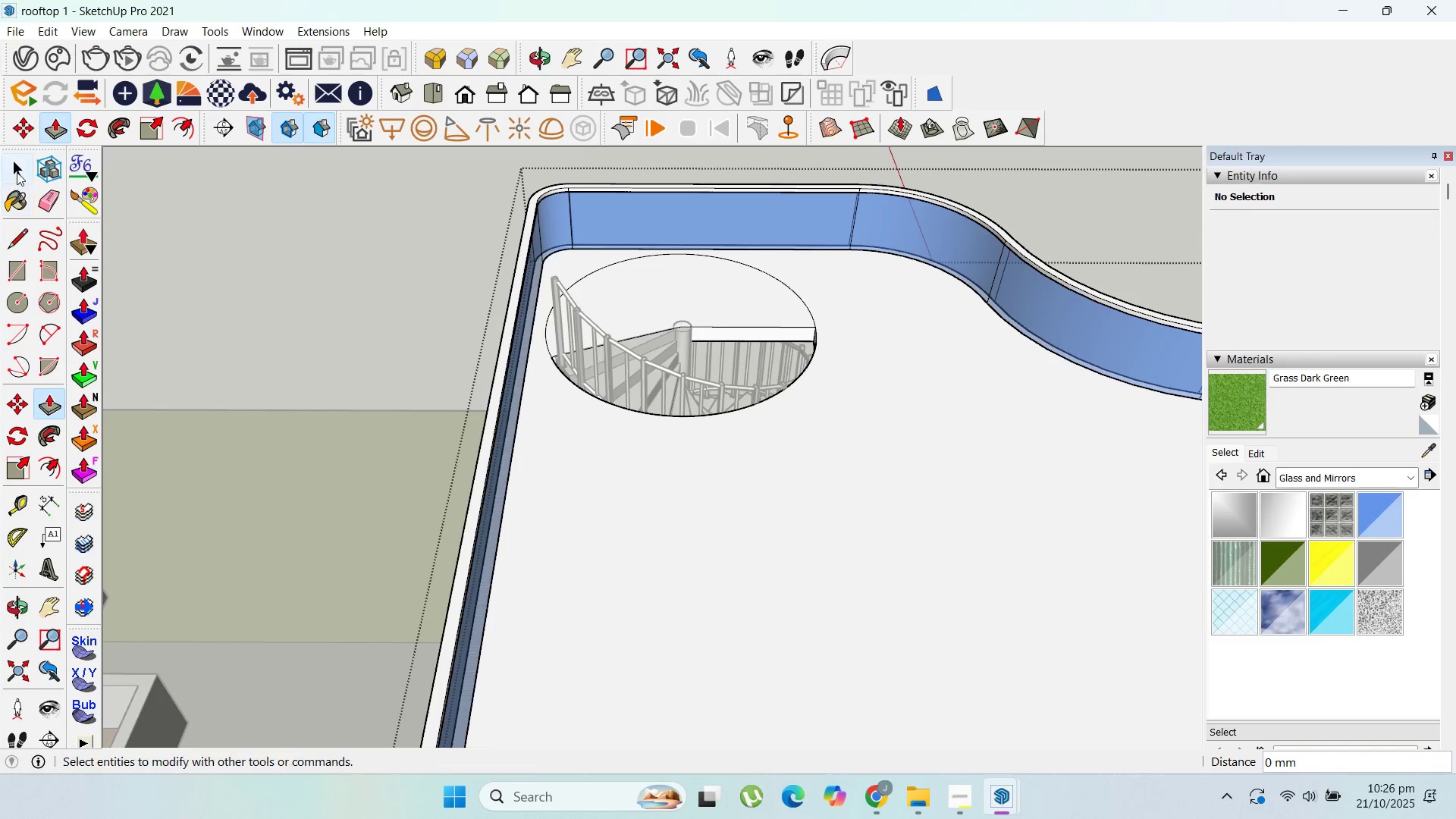 
left_click_drag(start_coordinate=[17, 168], to_coordinate=[23, 168])
 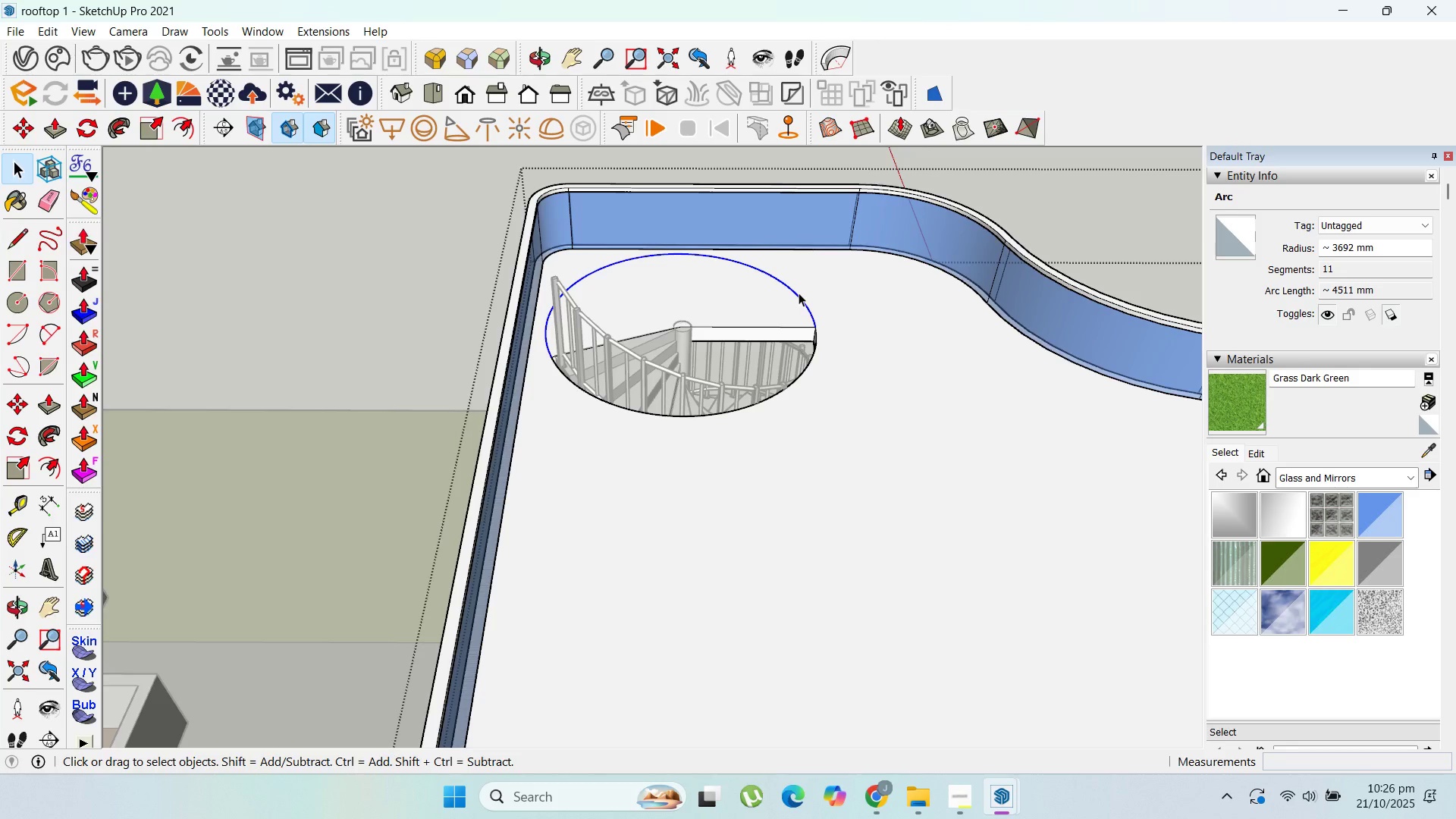 
key(Delete)
 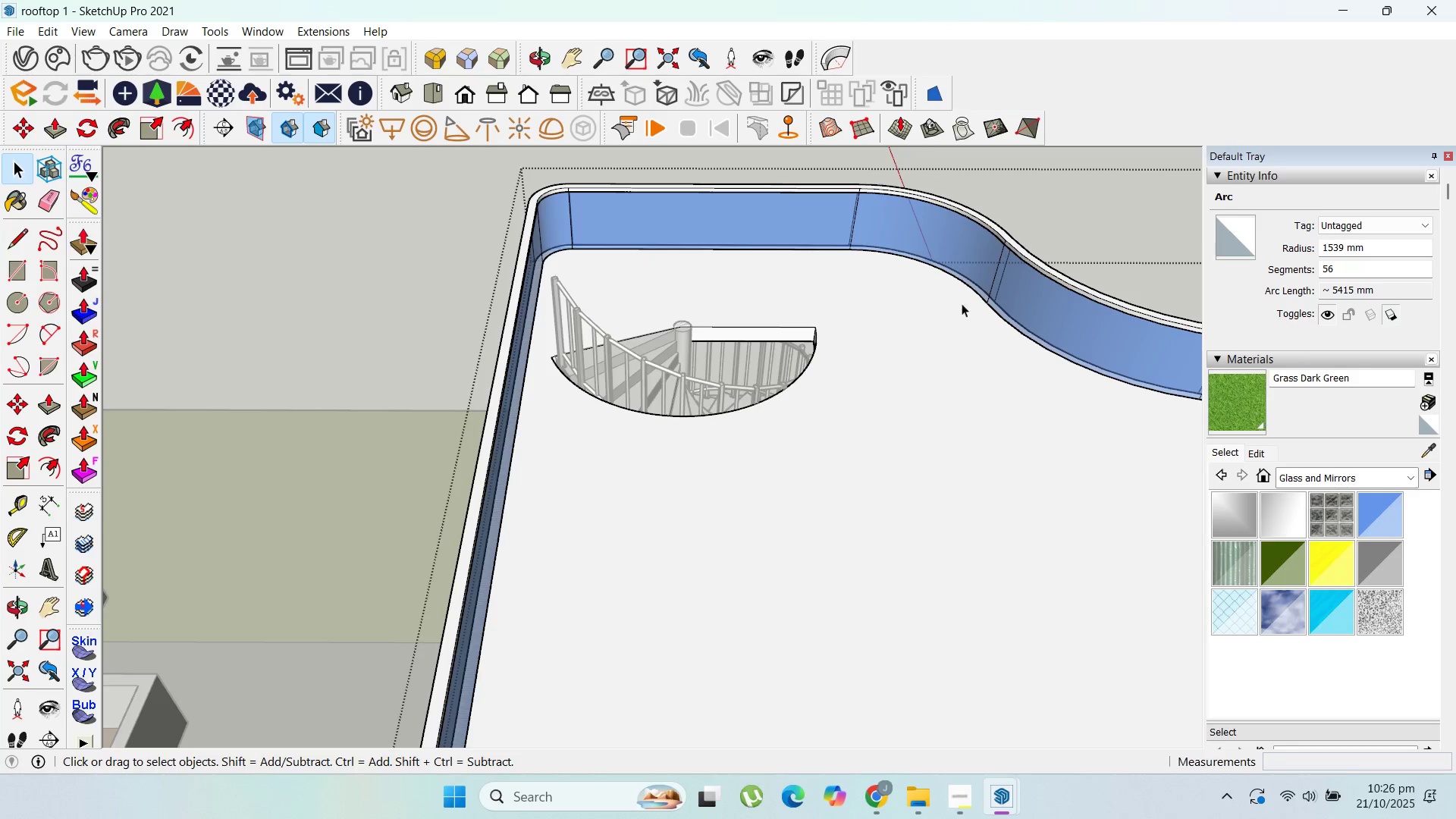 
scroll: coordinate [1000, 328], scroll_direction: down, amount: 2.0
 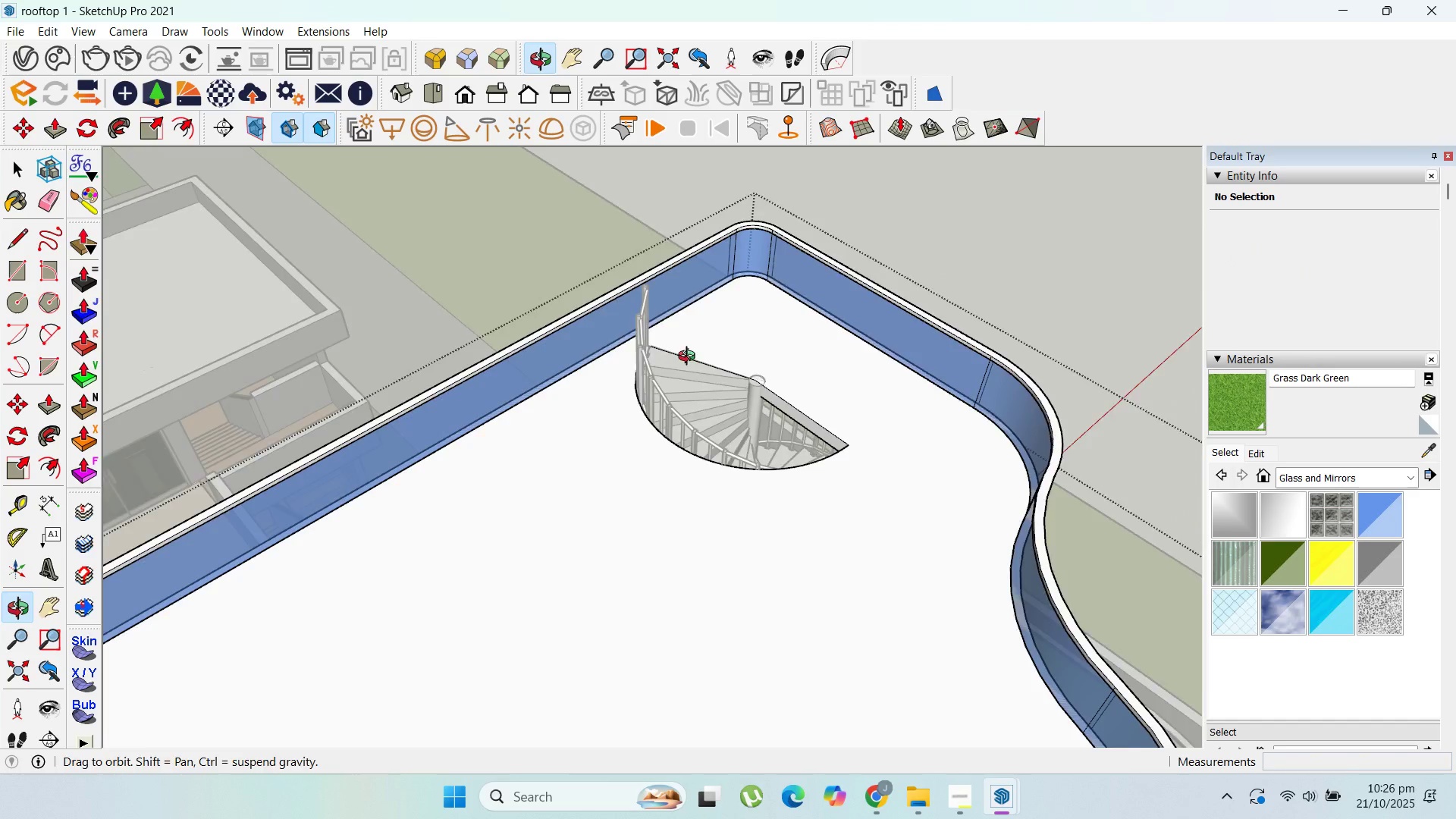 
key(Escape)
 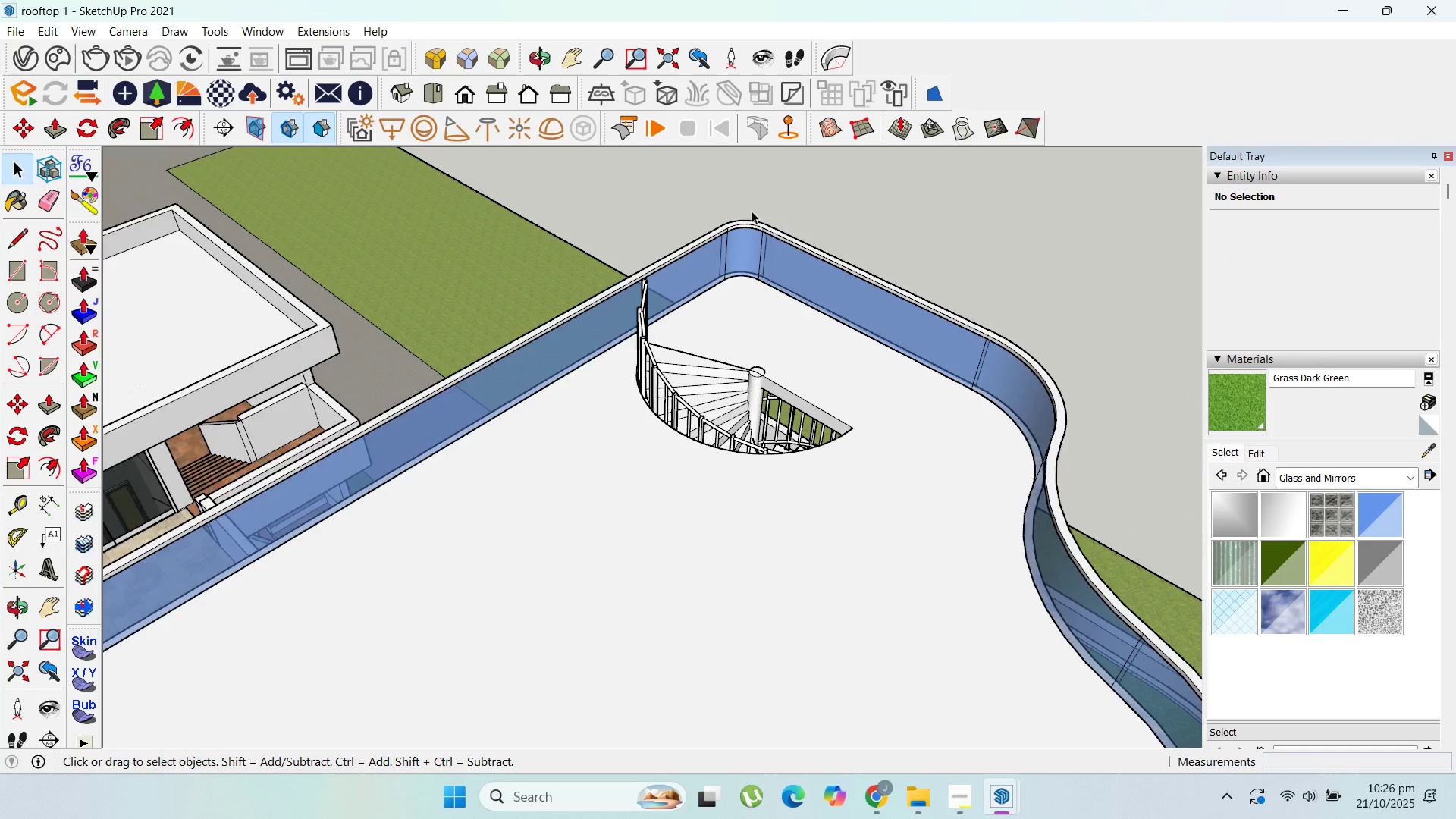 
scroll: coordinate [761, 287], scroll_direction: up, amount: 1.0
 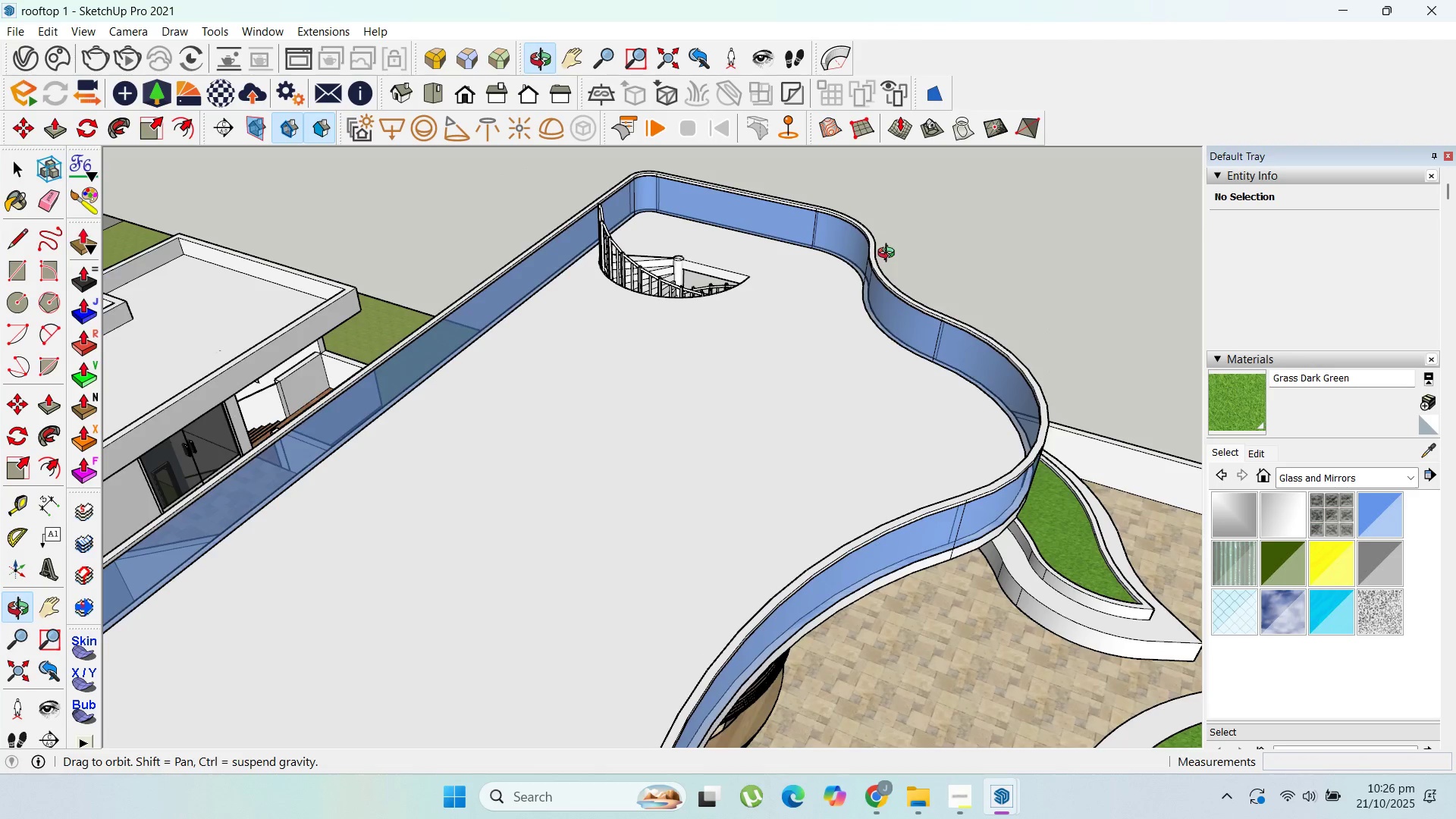 
scroll: coordinate [913, 203], scroll_direction: down, amount: 8.0
 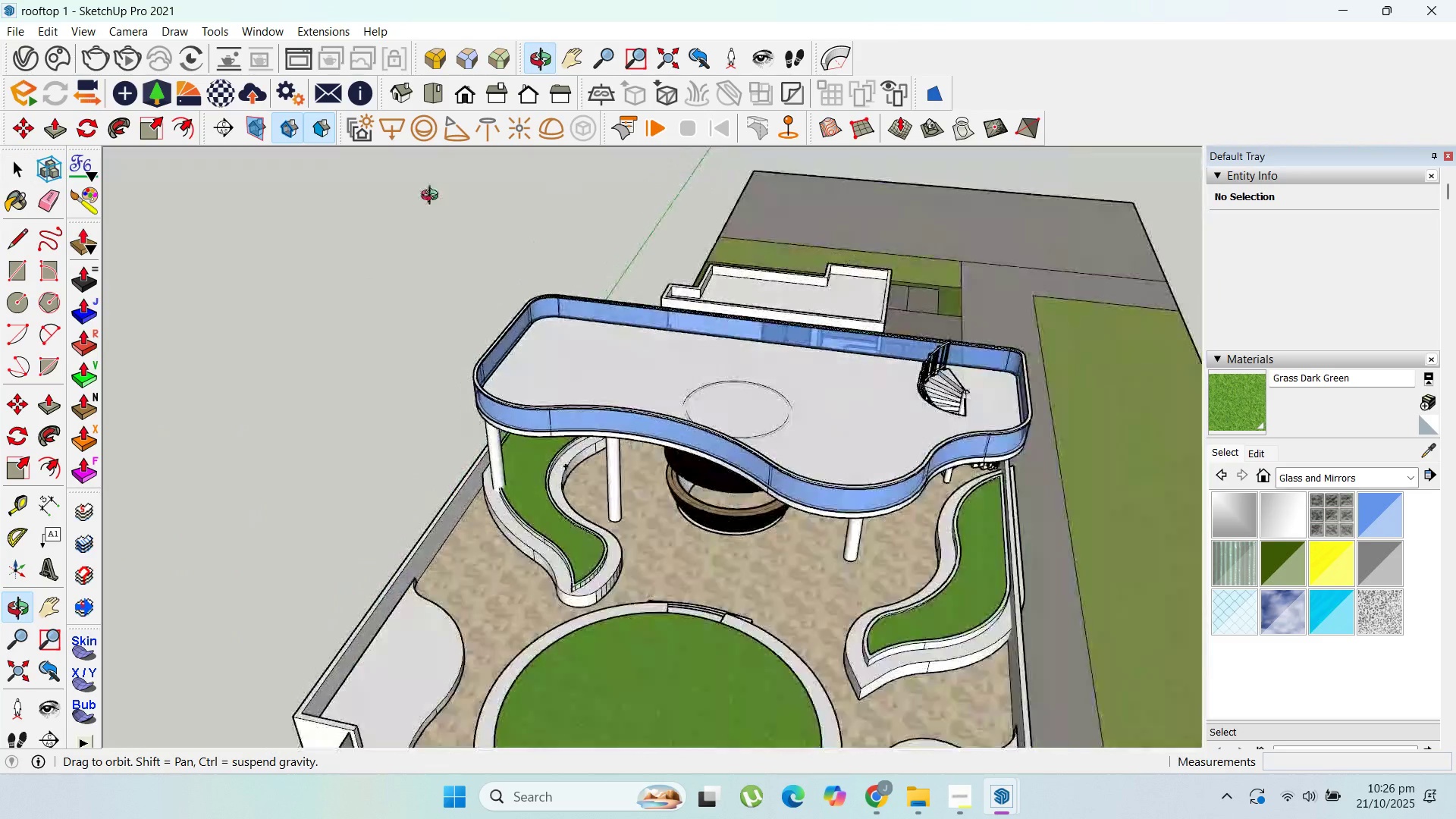 
scroll: coordinate [962, 563], scroll_direction: up, amount: 4.0
 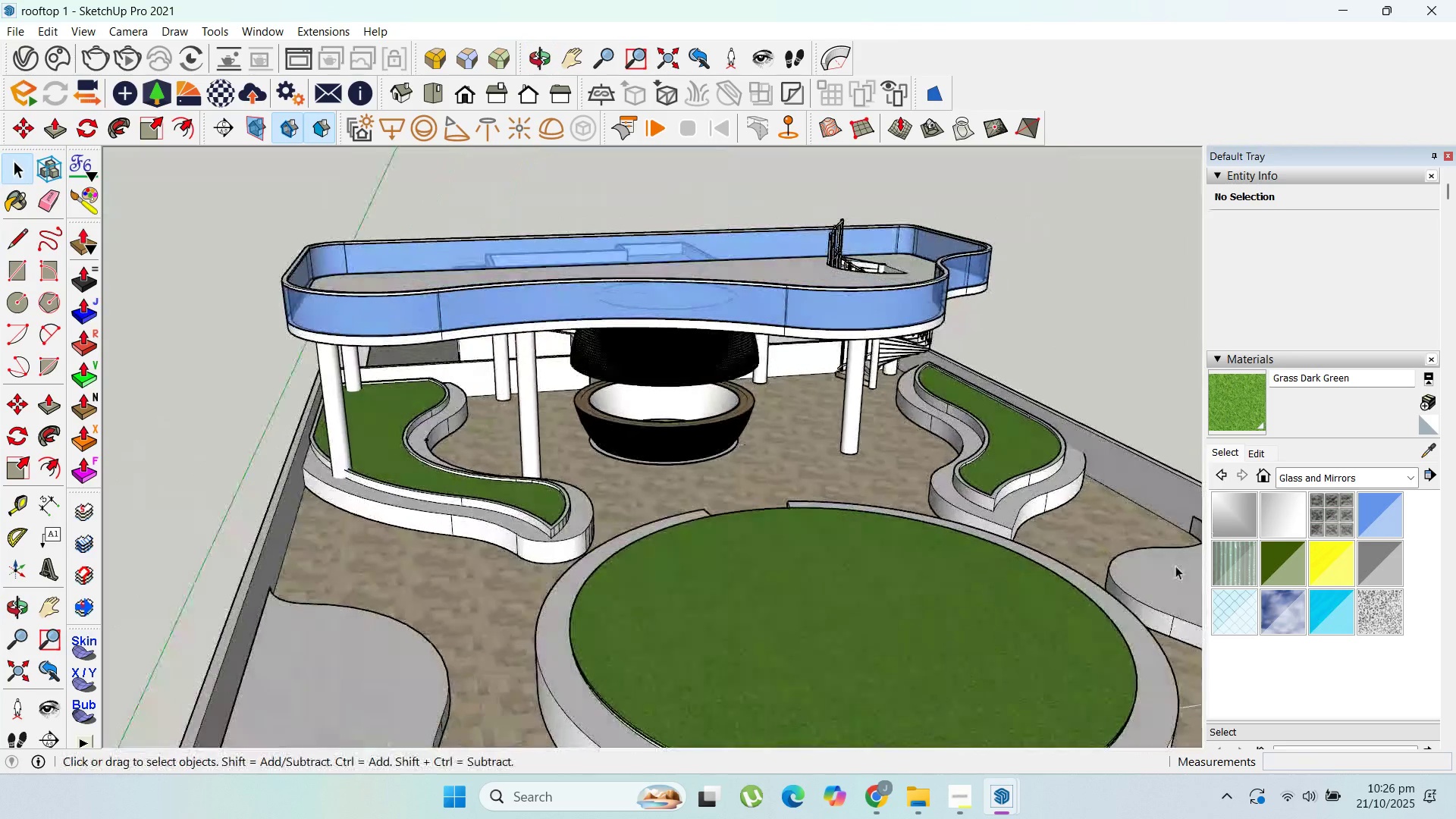 
scroll: coordinate [816, 529], scroll_direction: down, amount: 2.0